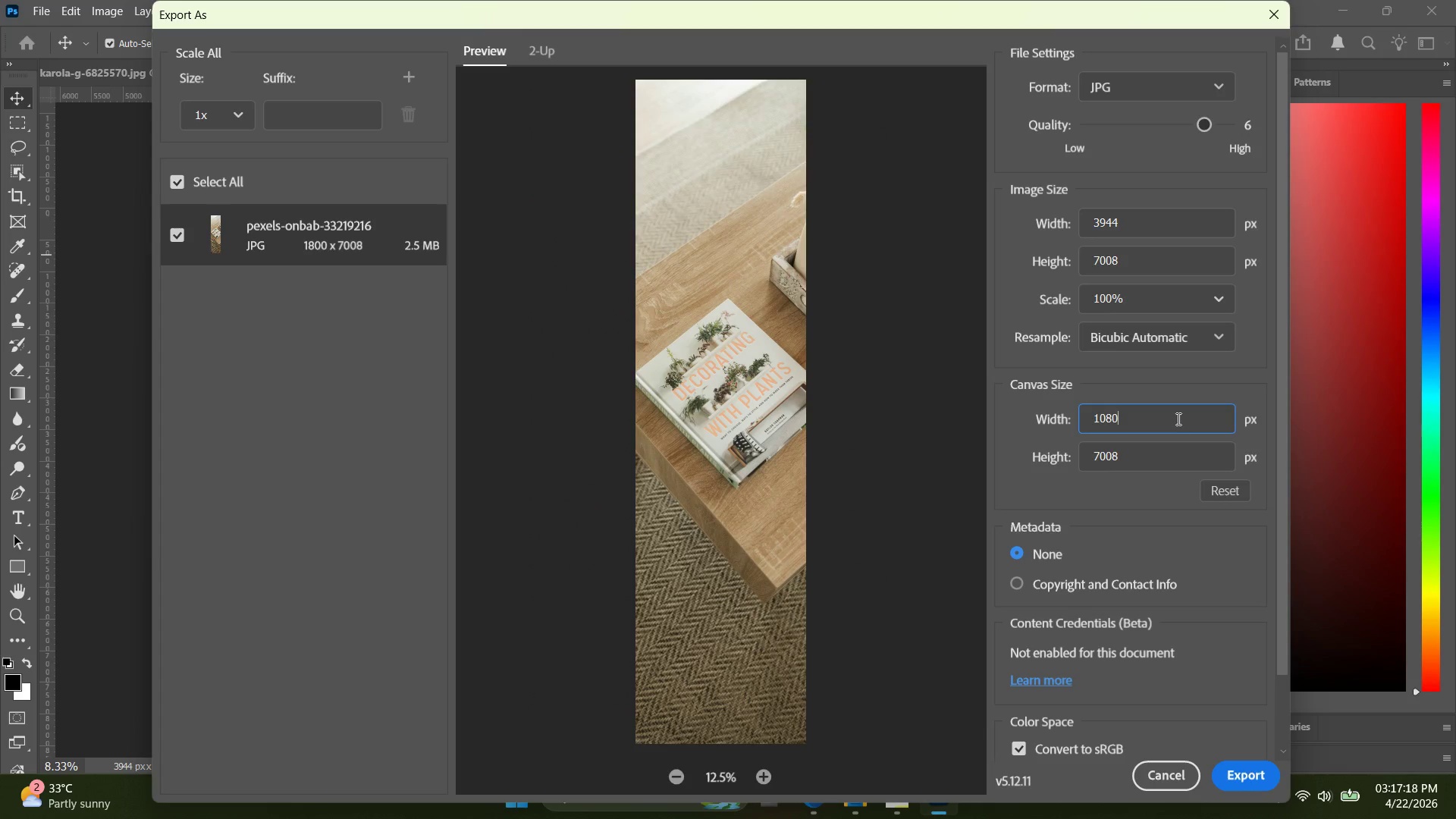 
key(Enter)
 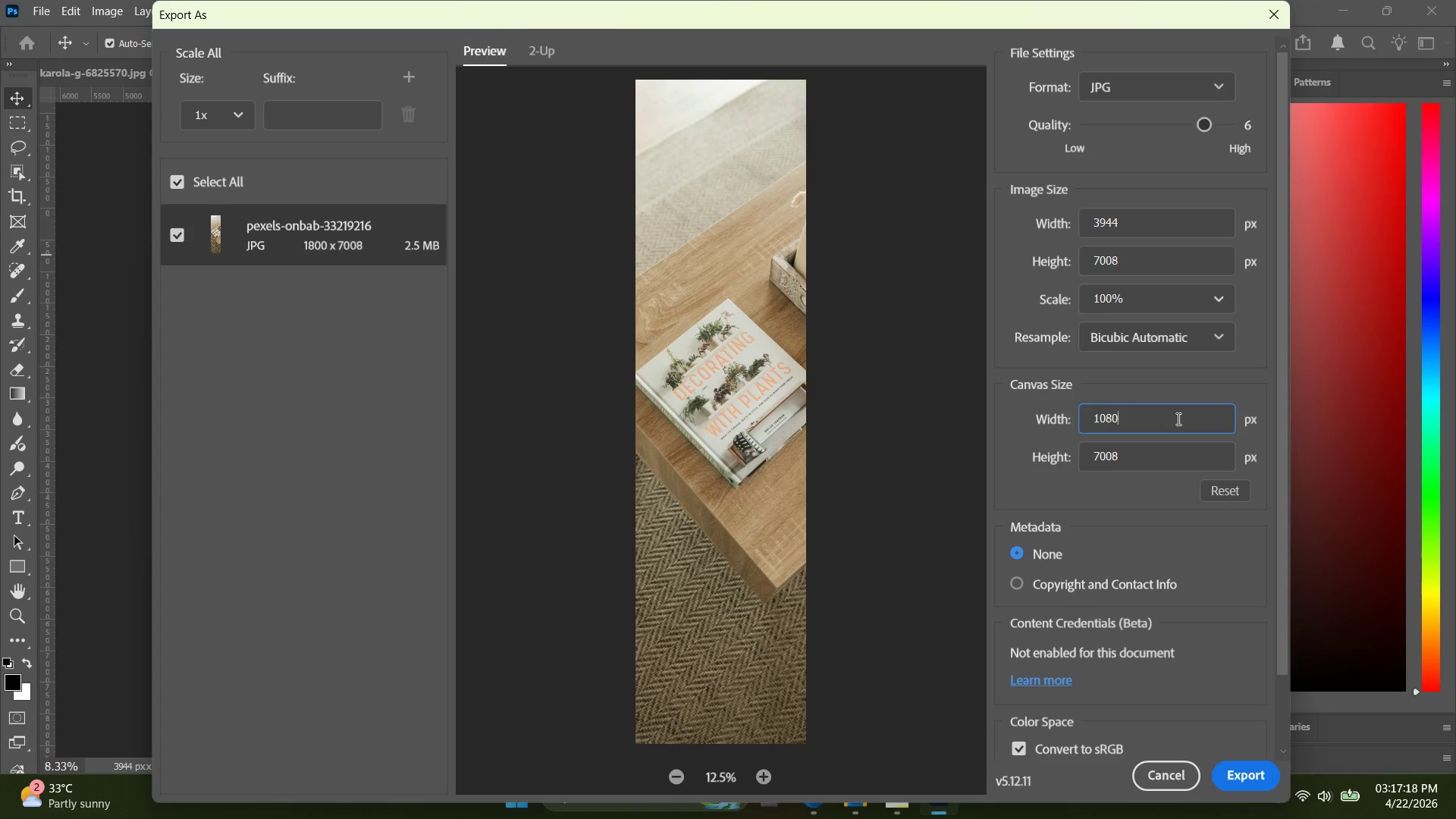 
key(Tab)
type(10)
key(Backspace)
key(Backspace)
 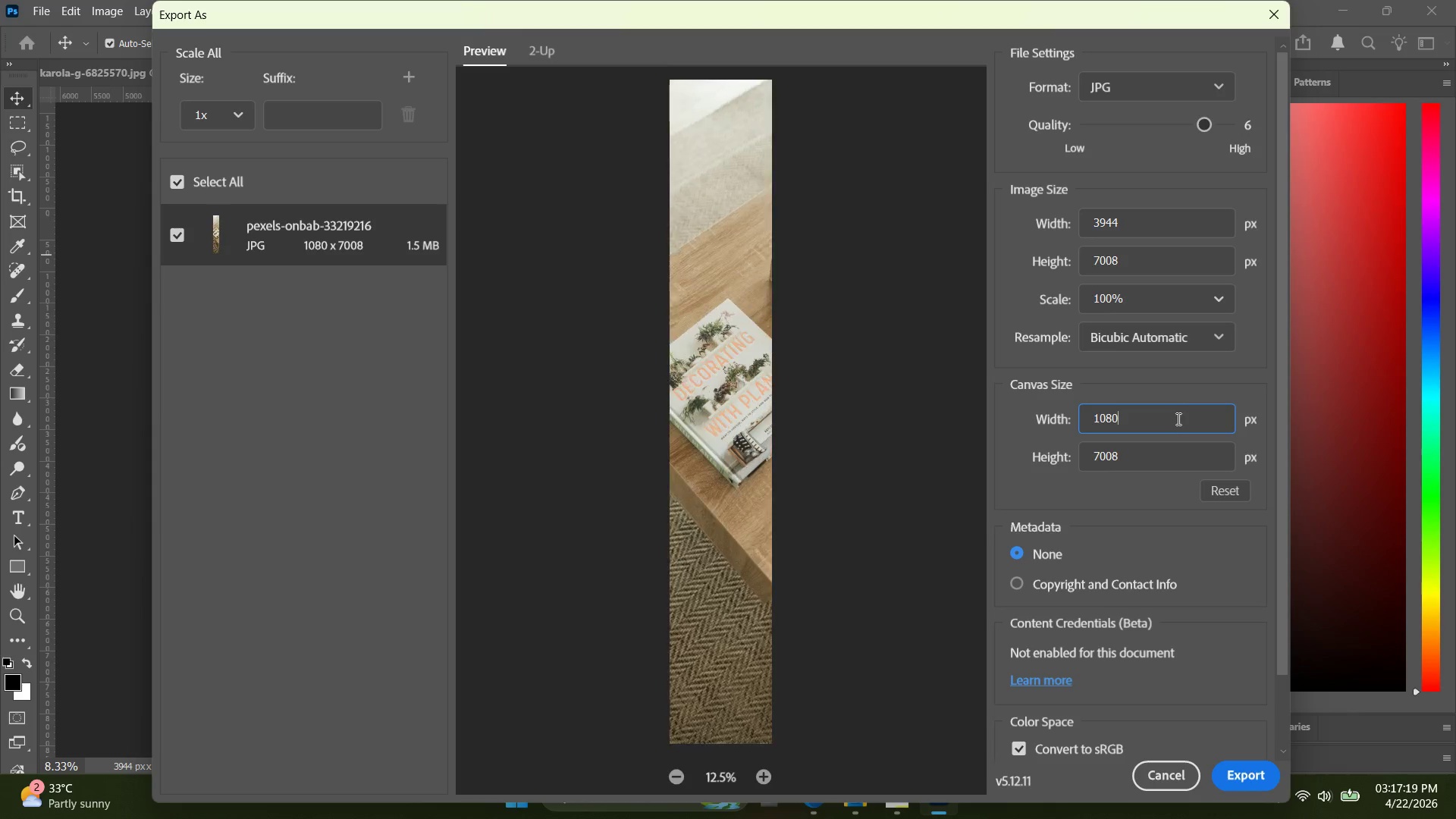 
key(Enter)
 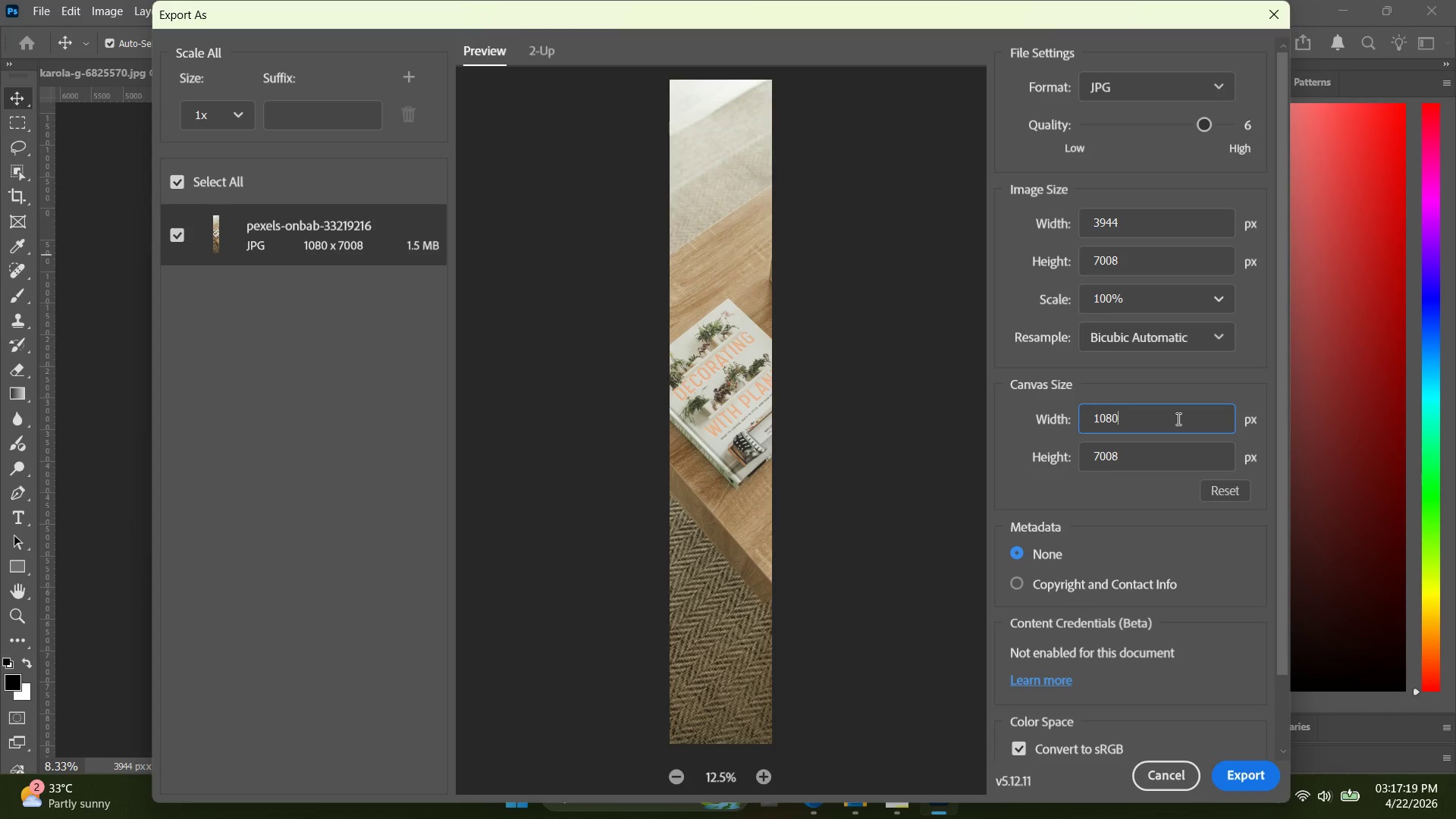 
key(Enter)
 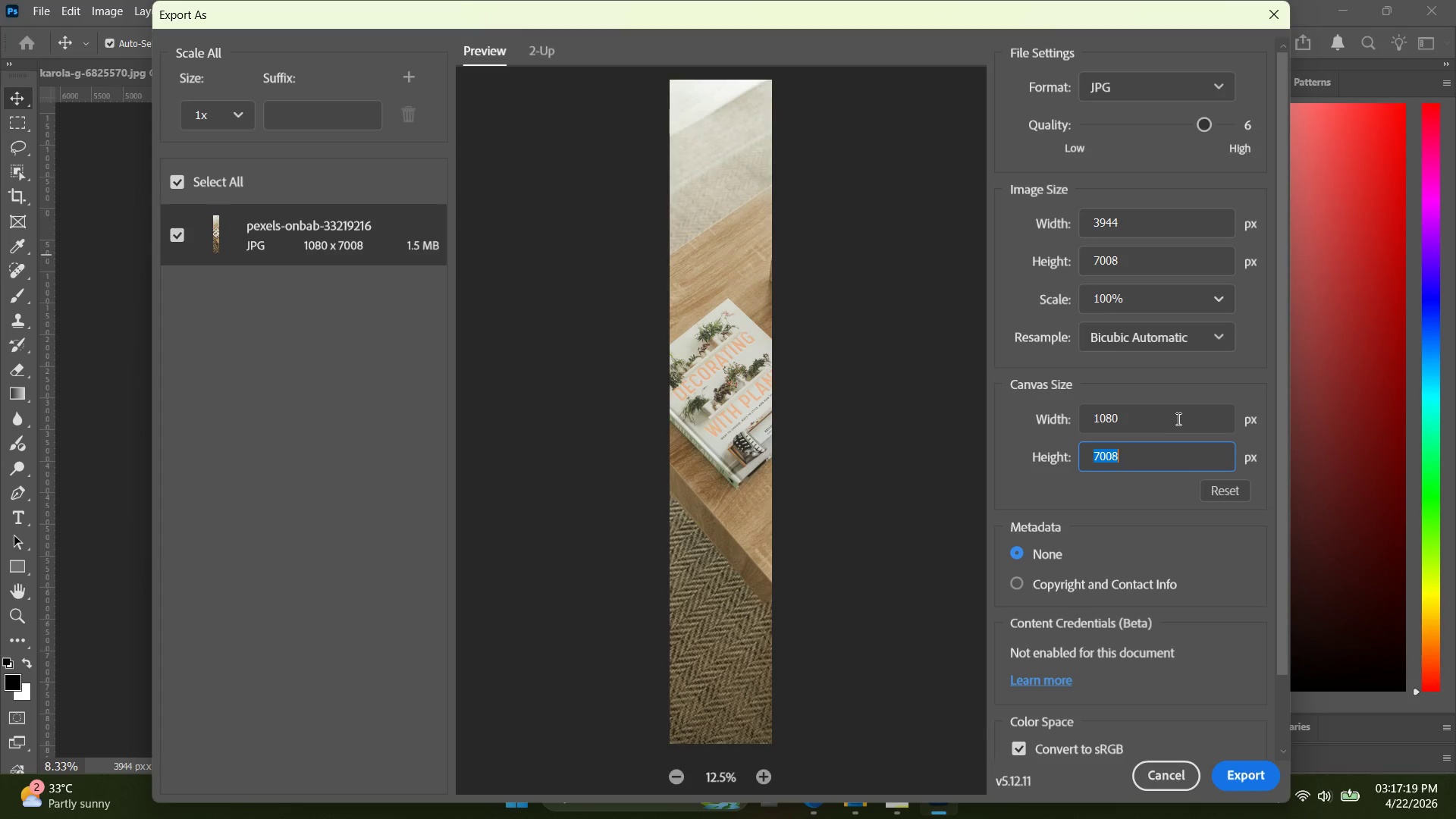 
key(Tab)
type(1080)
 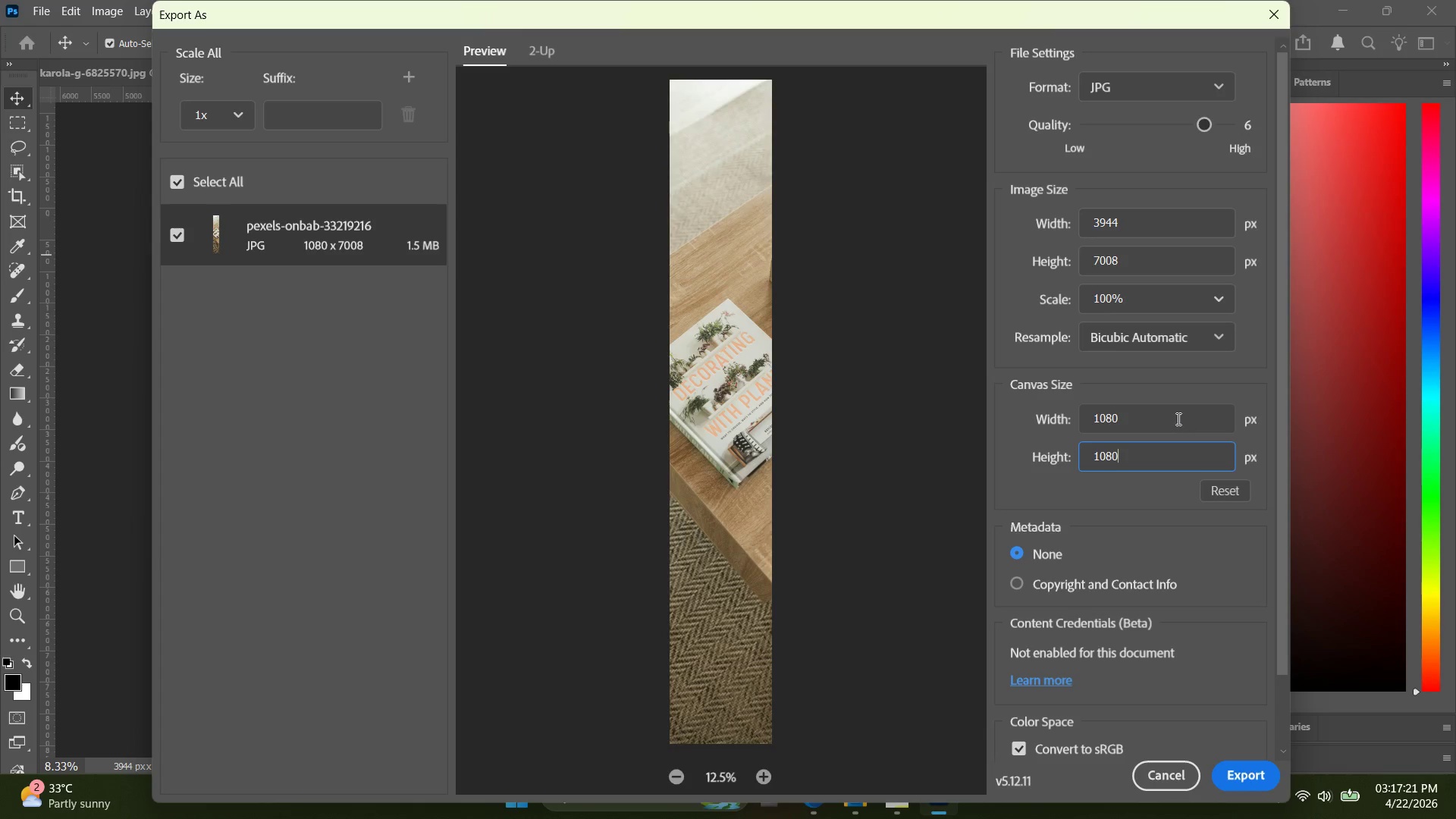 
key(Enter)
 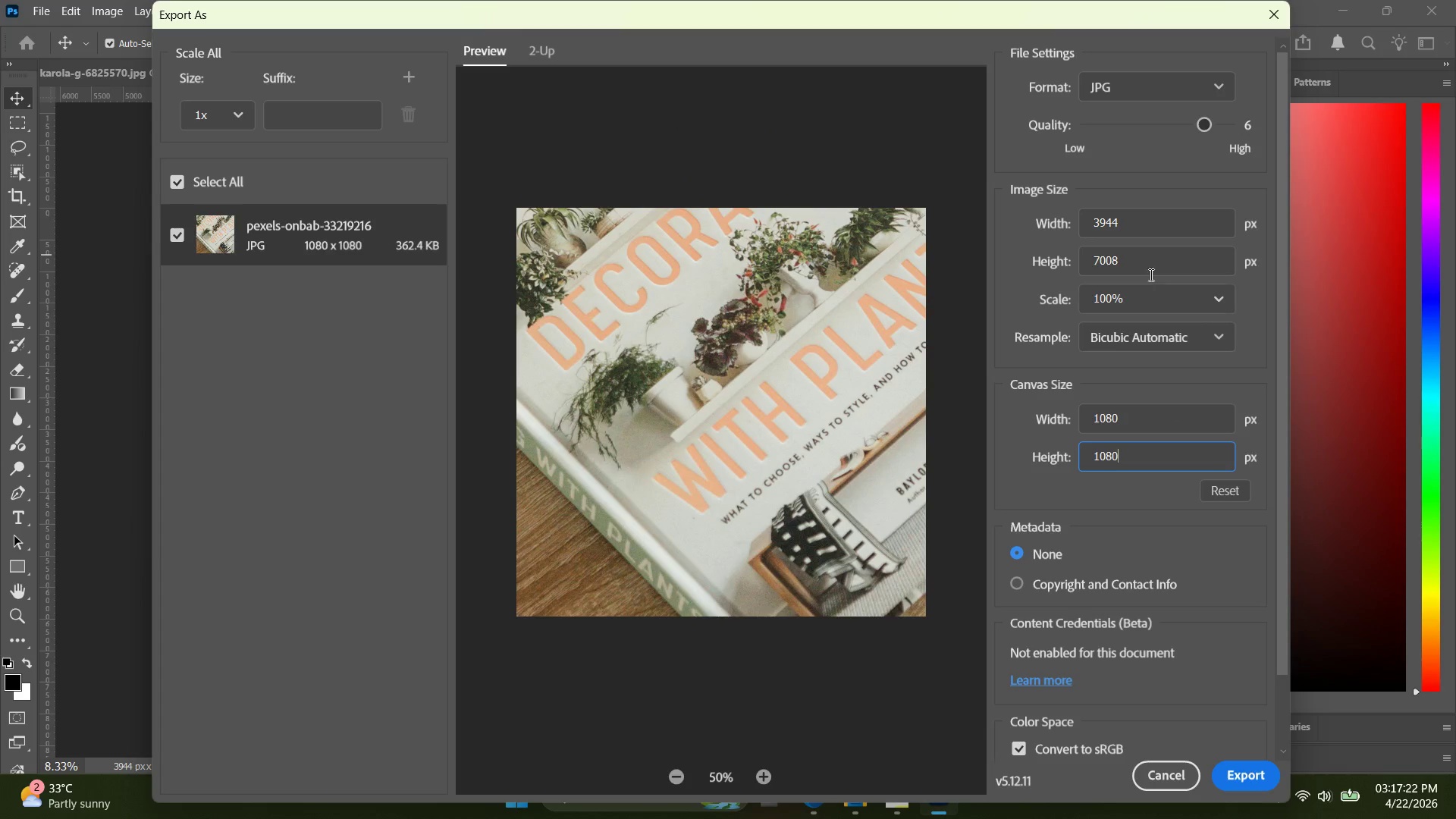 
left_click_drag(start_coordinate=[1151, 231], to_coordinate=[1075, 222])
 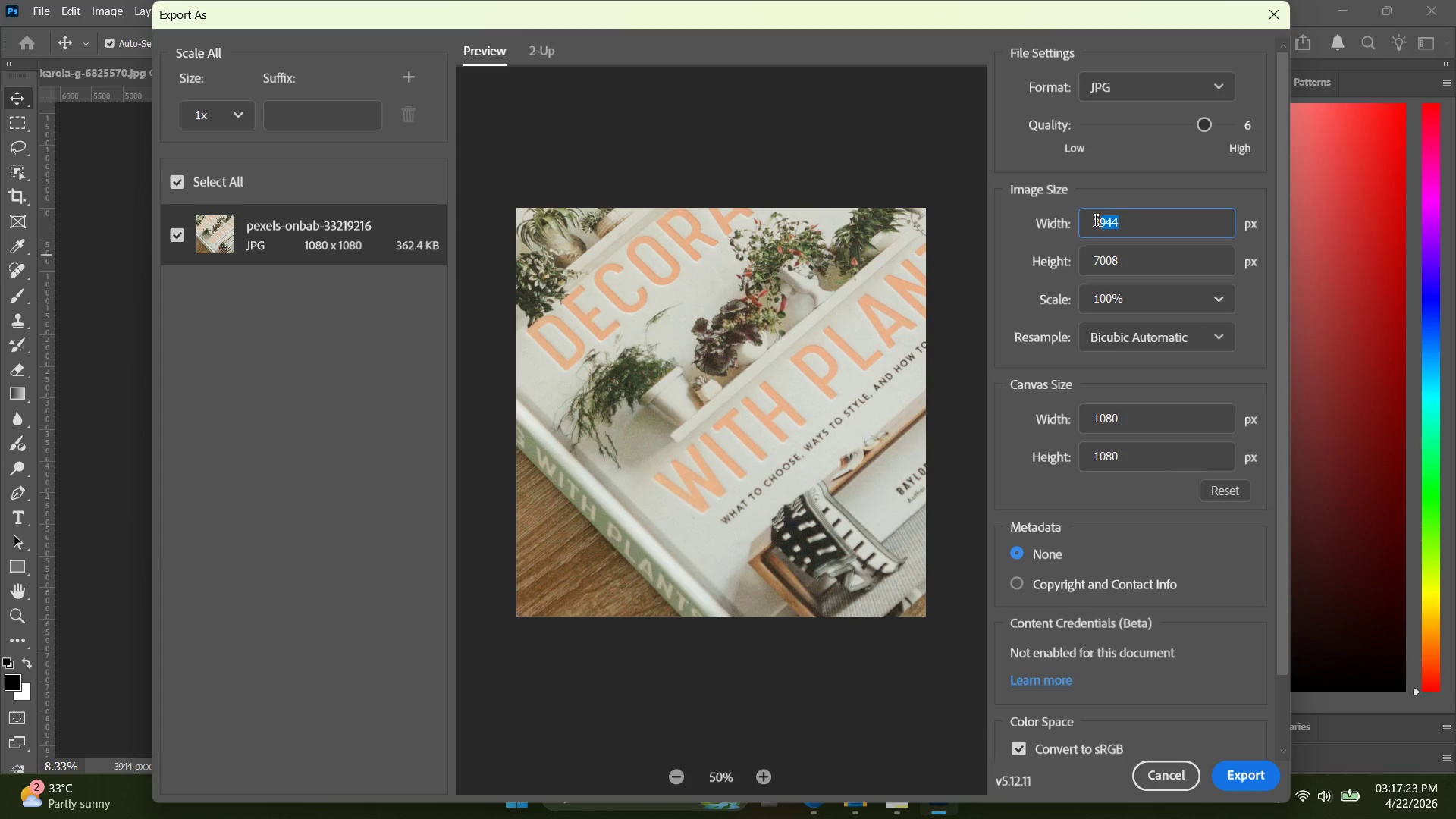 
left_click_drag(start_coordinate=[1148, 220], to_coordinate=[1056, 224])
 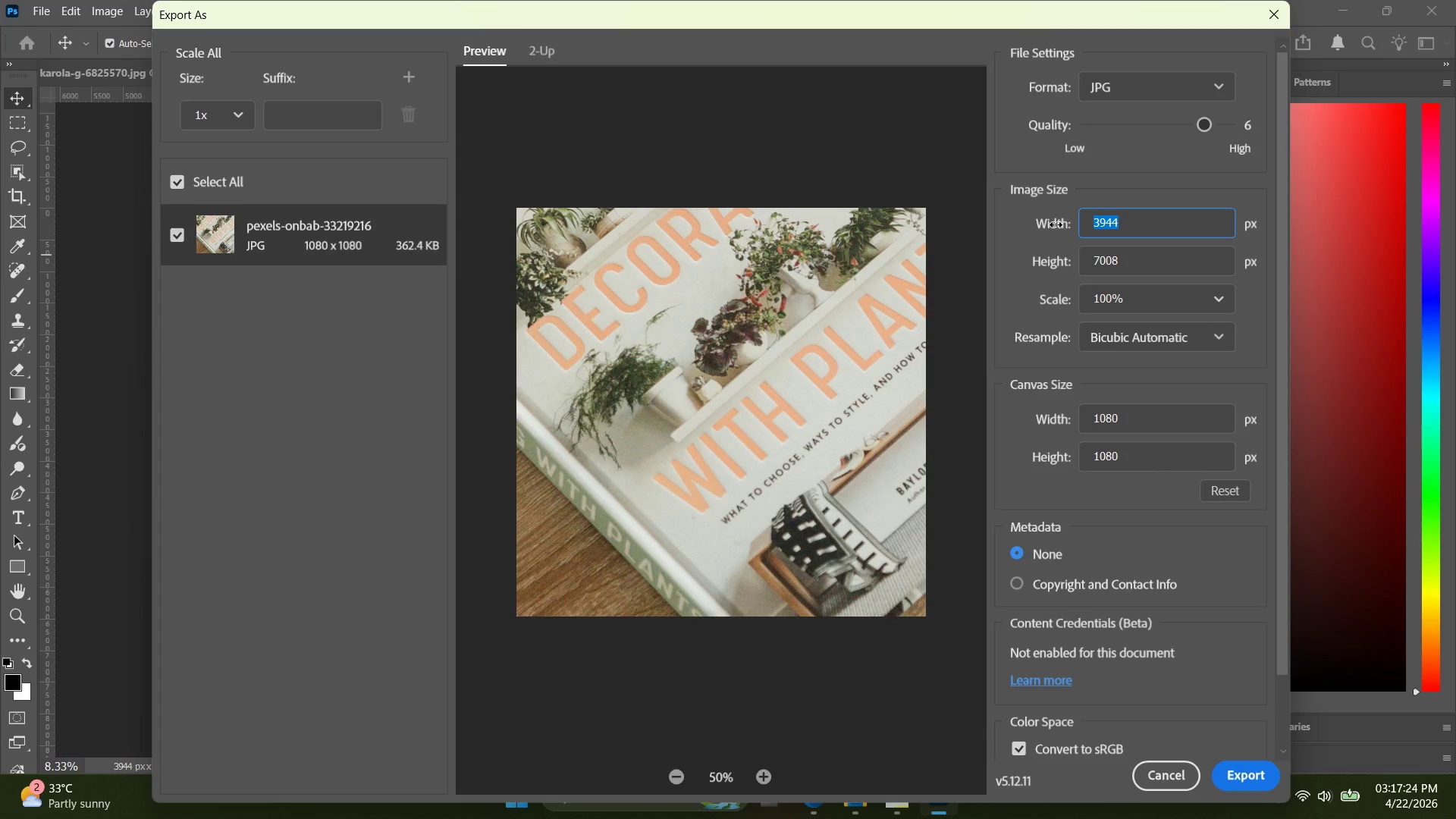 
type(1080)
 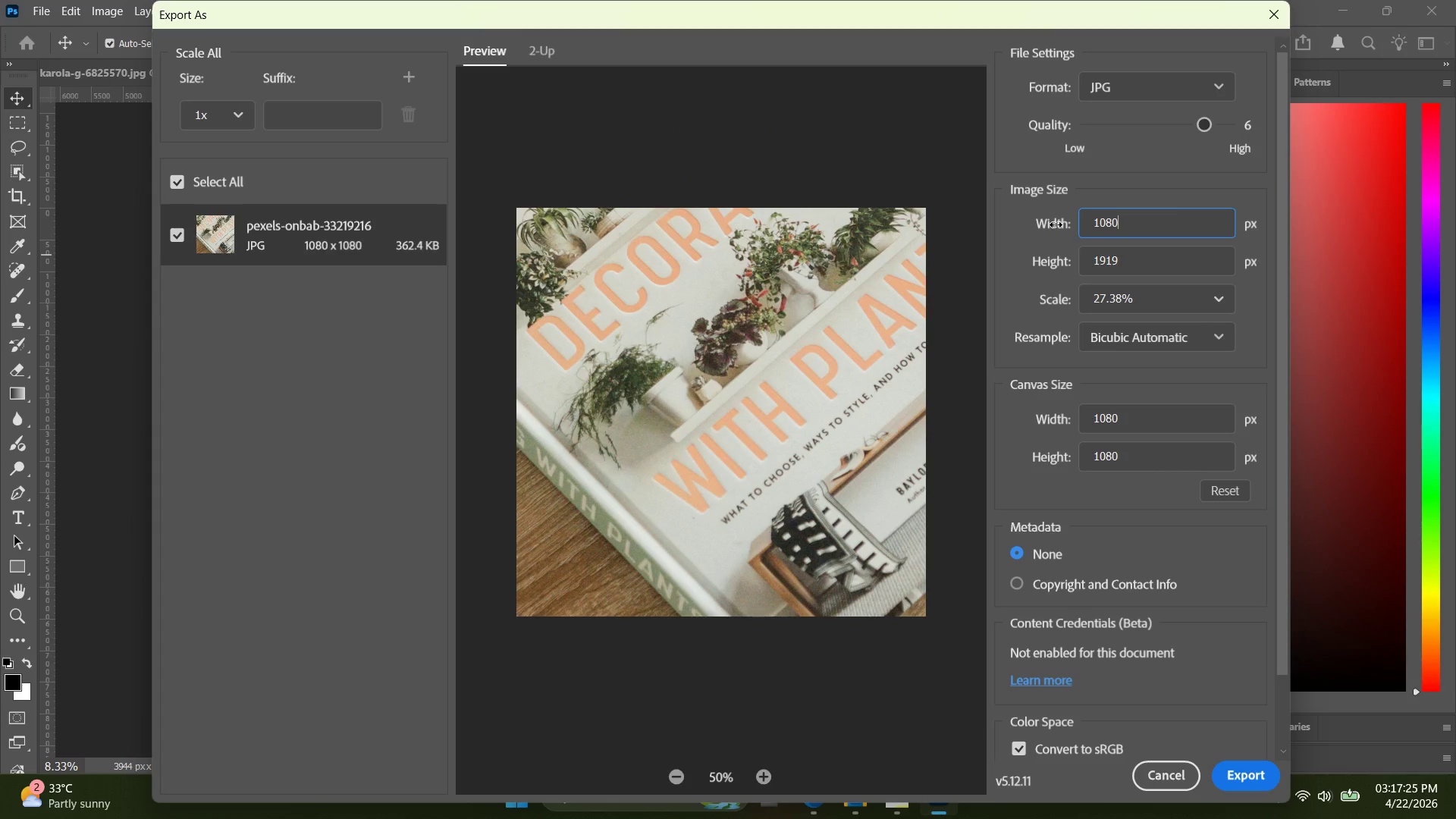 
key(Enter)
 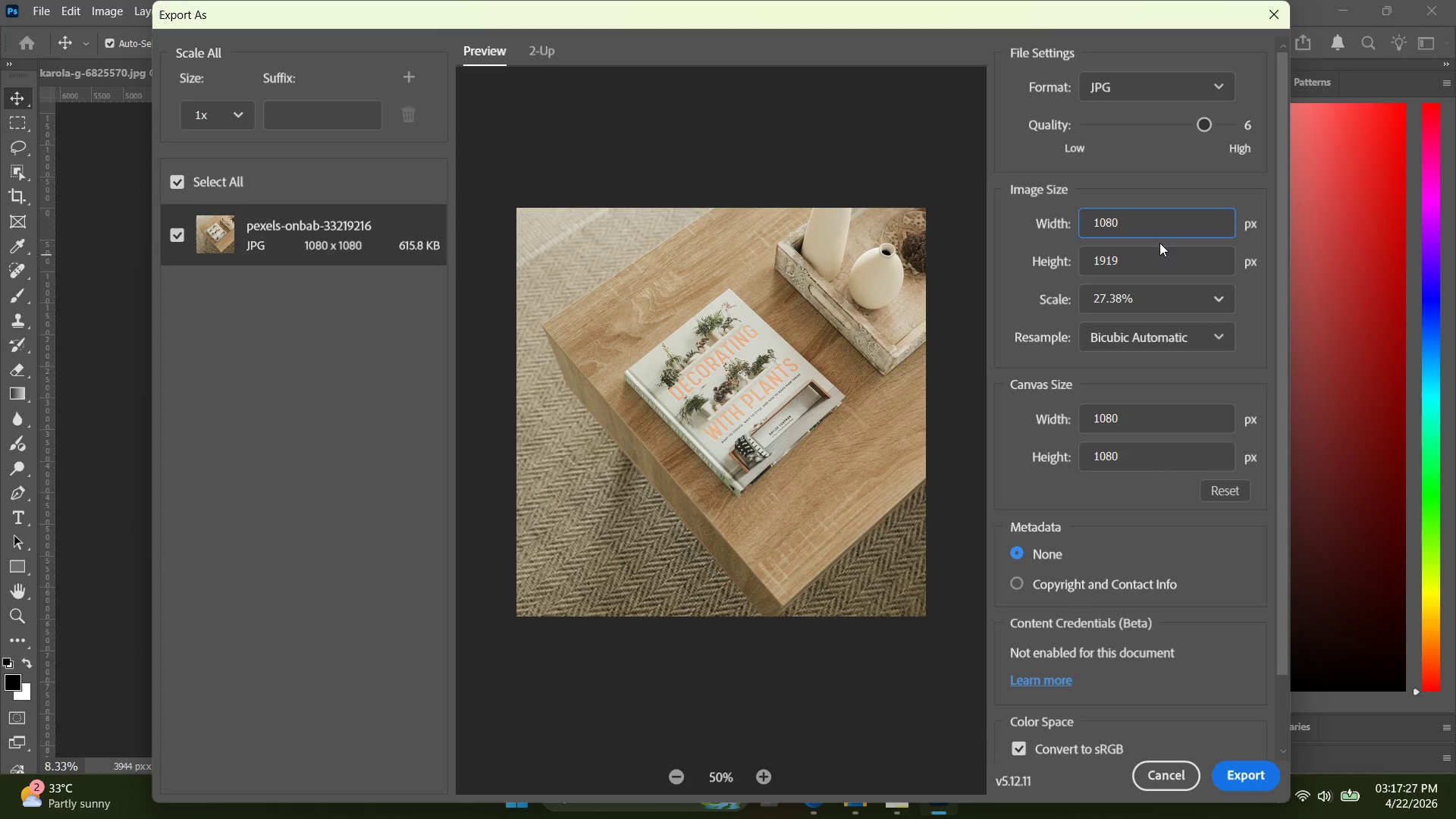 
left_click_drag(start_coordinate=[1144, 266], to_coordinate=[1043, 263])
 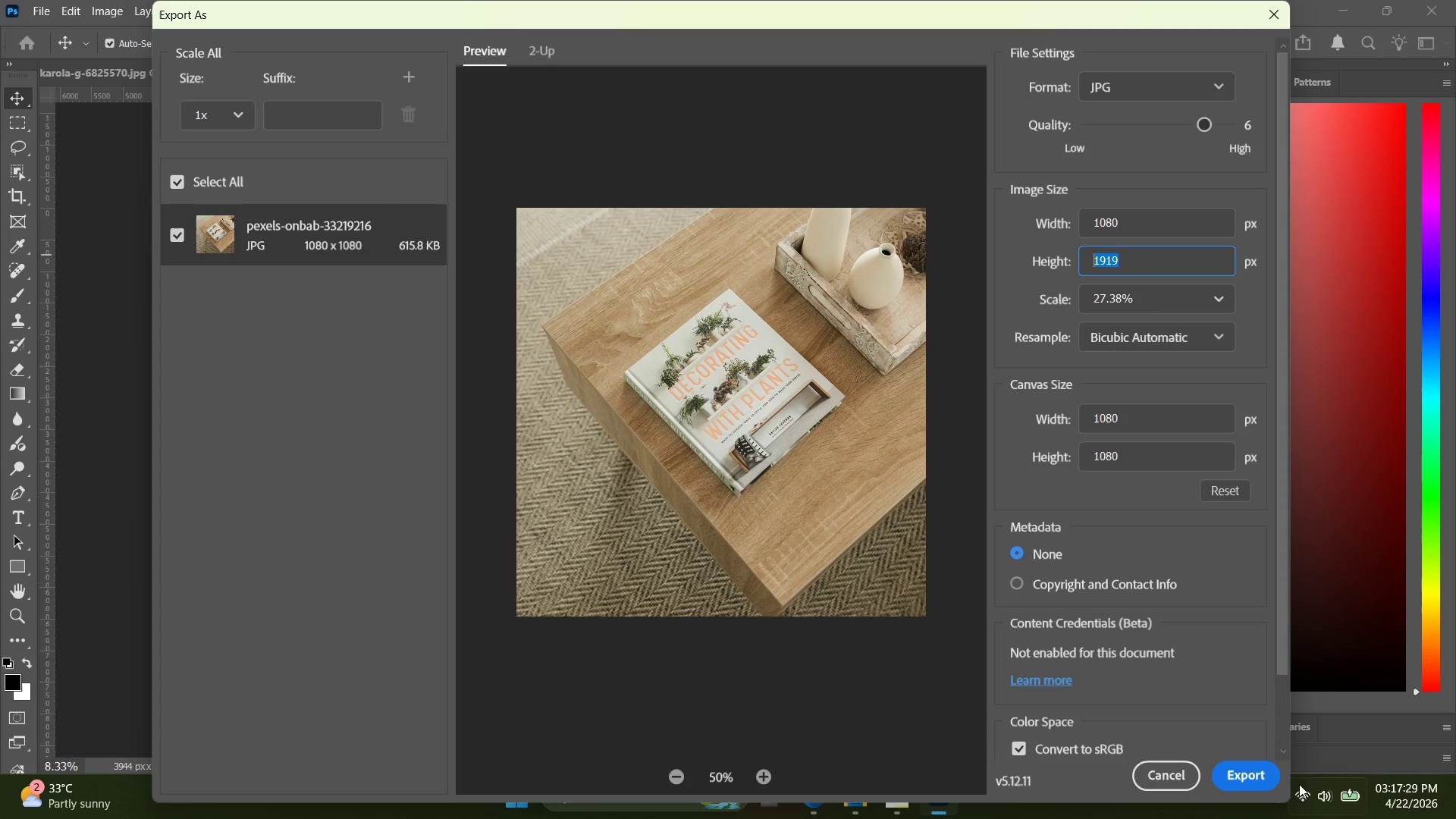 
left_click([1250, 777])
 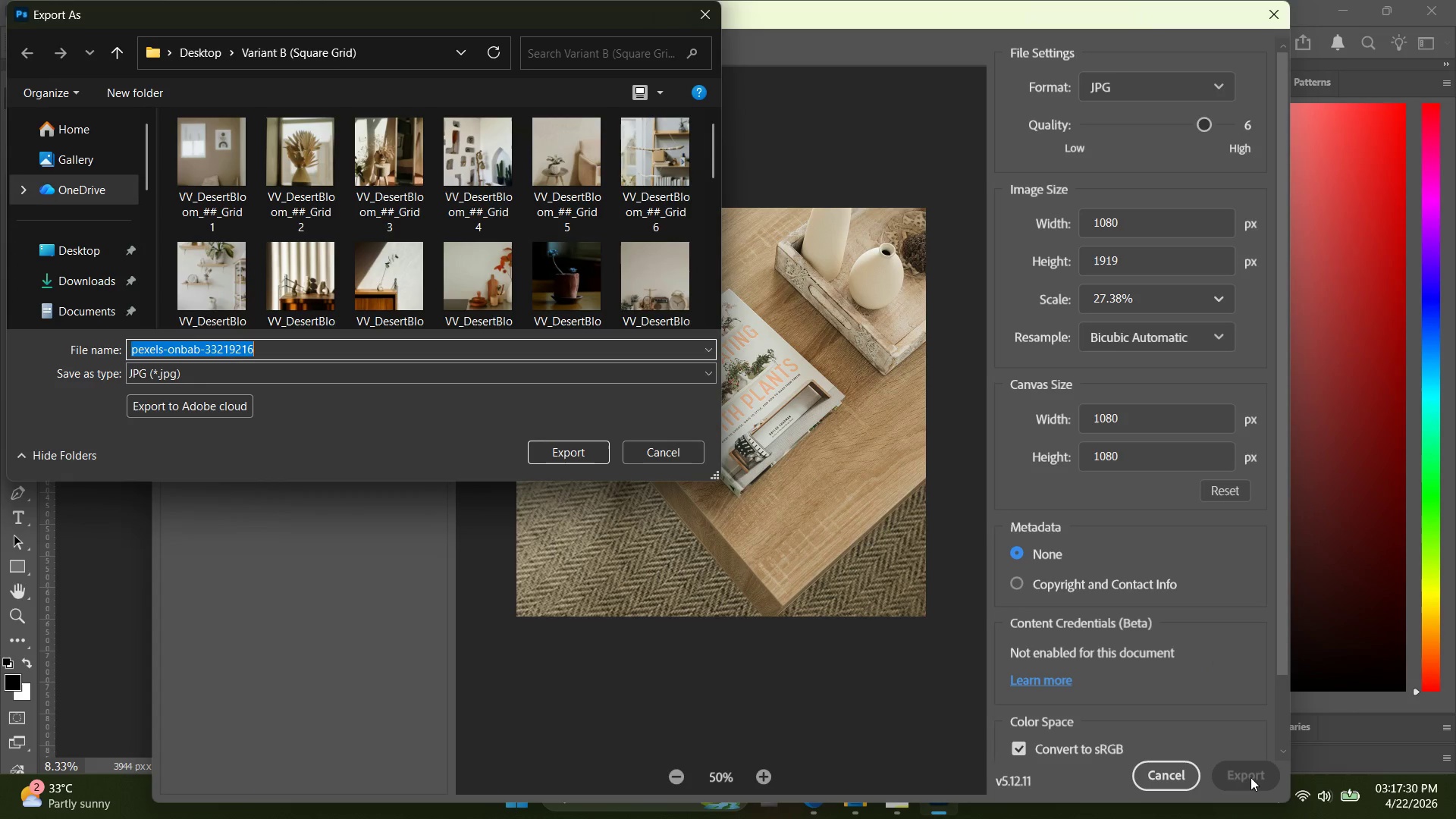 
key(Control+V)
 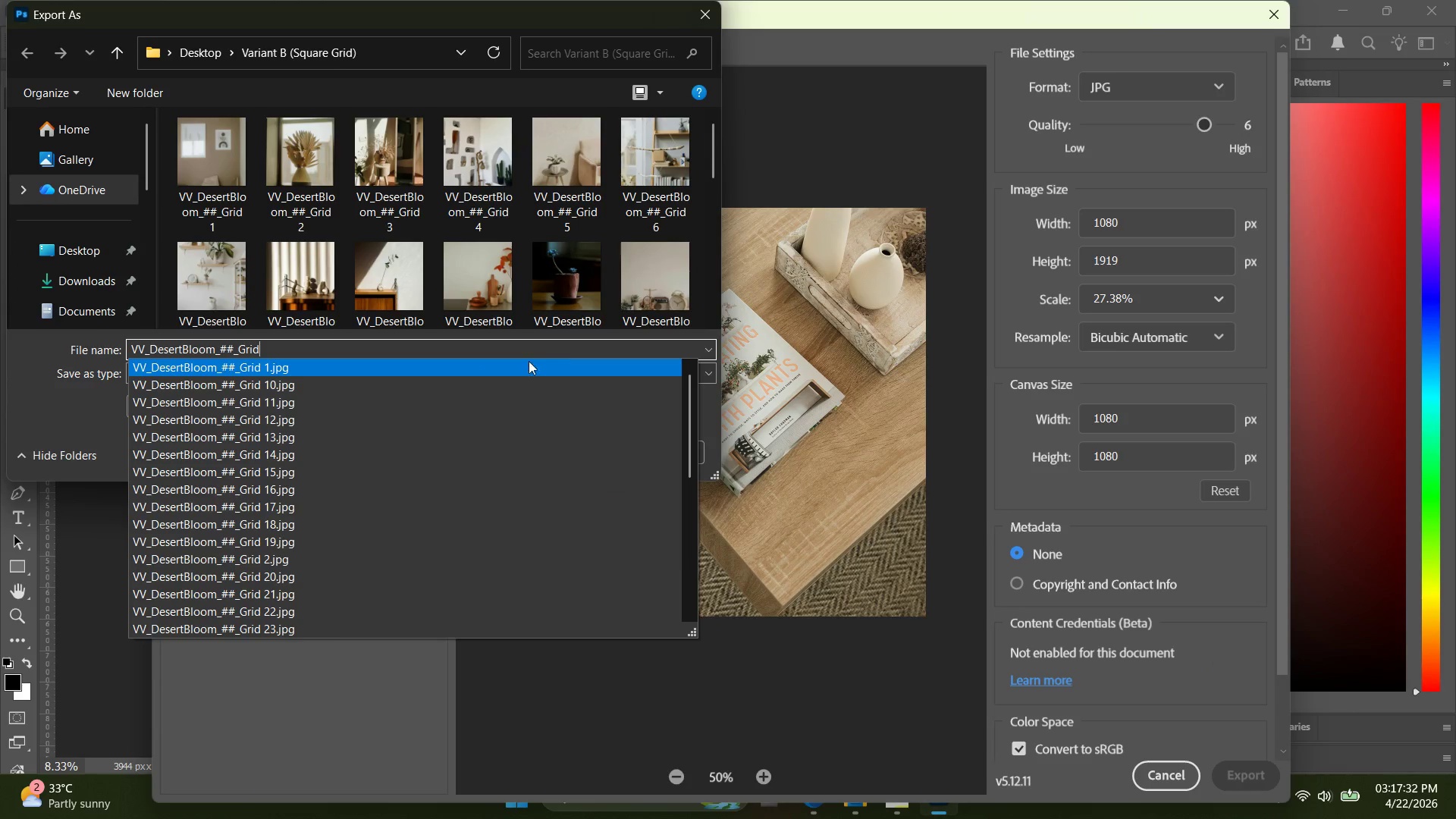 
scroll: coordinate [587, 240], scroll_direction: down, amount: 24.0
 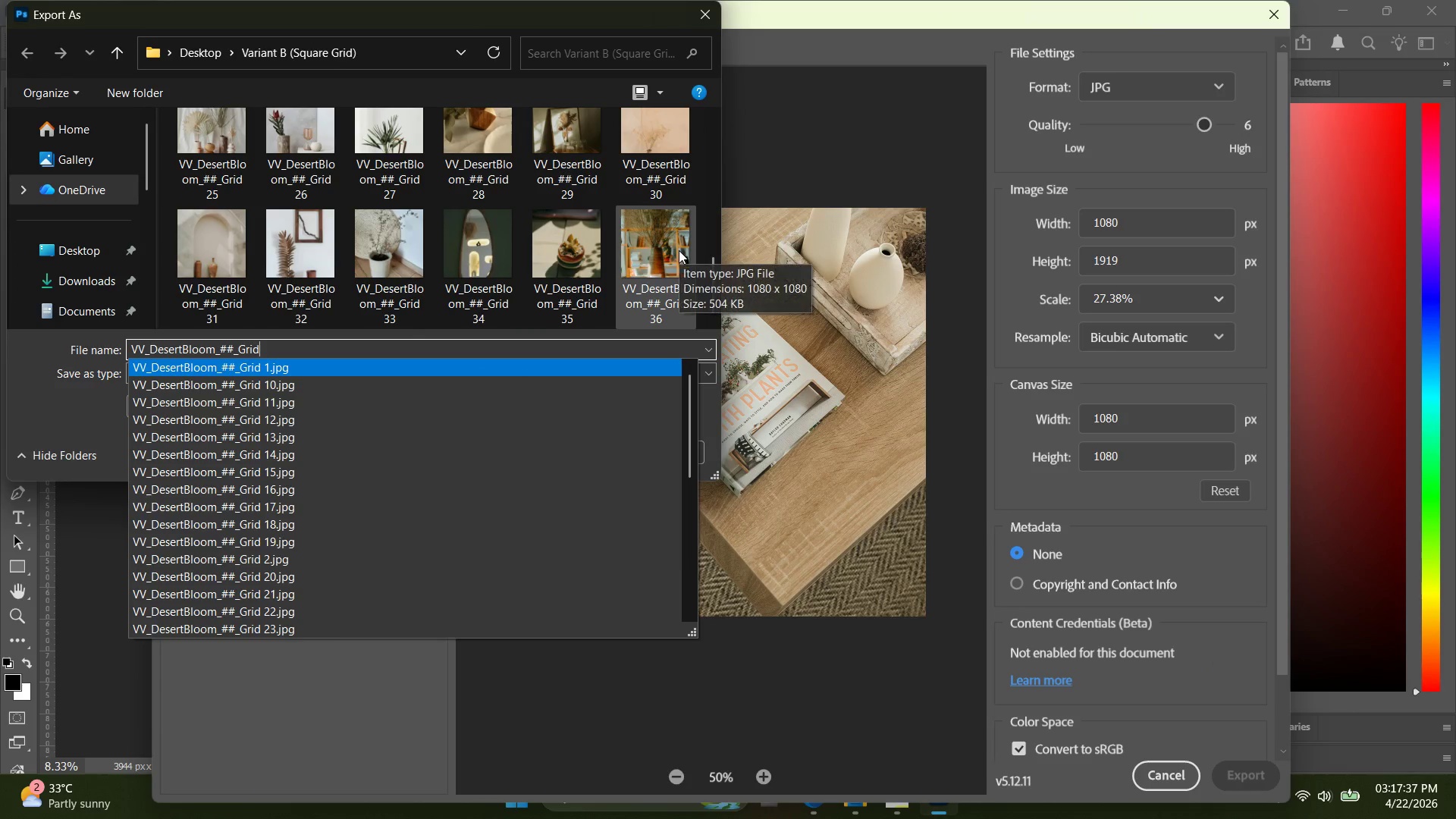 
type( 37)
 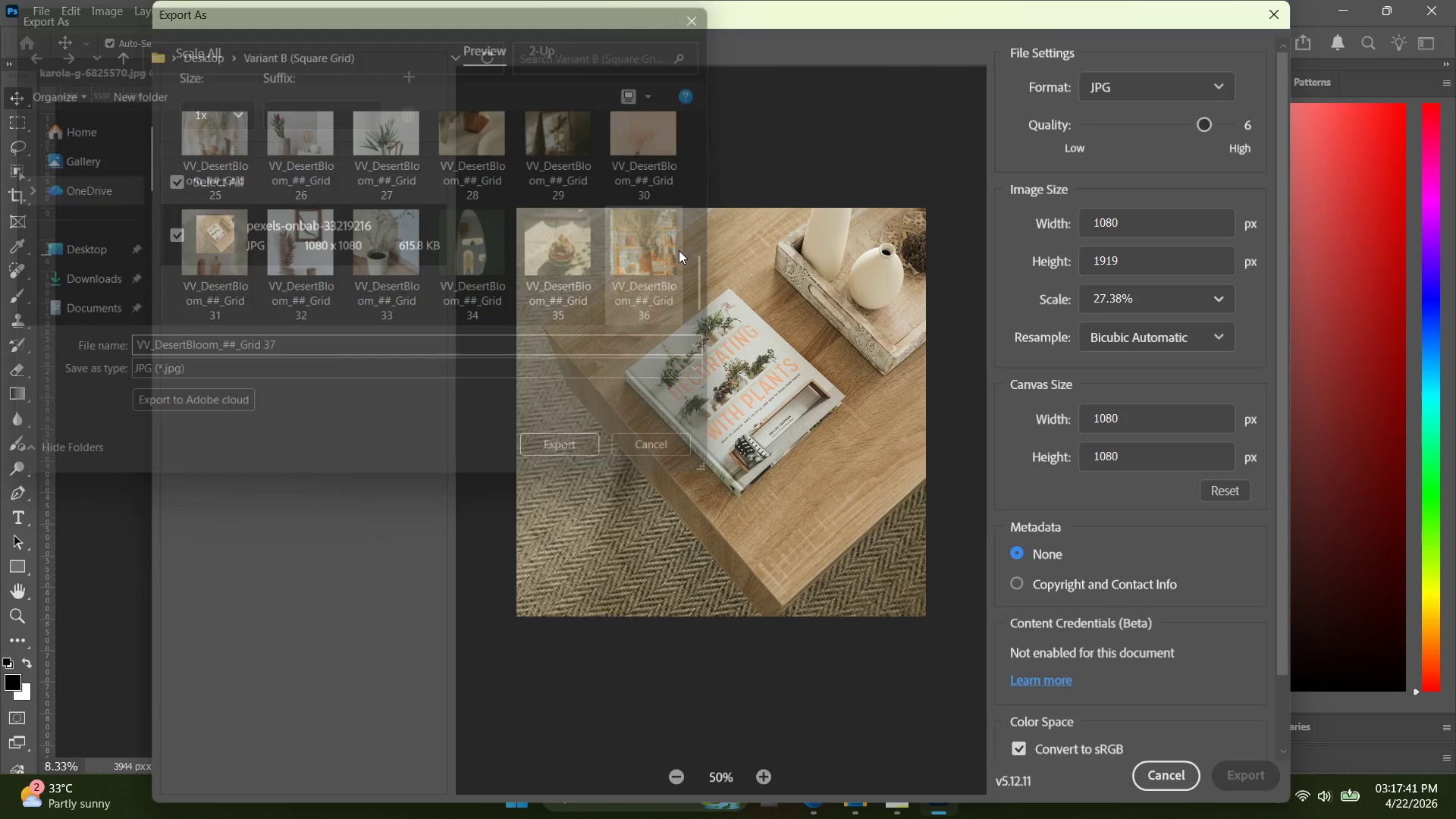 
wait(33.33)
 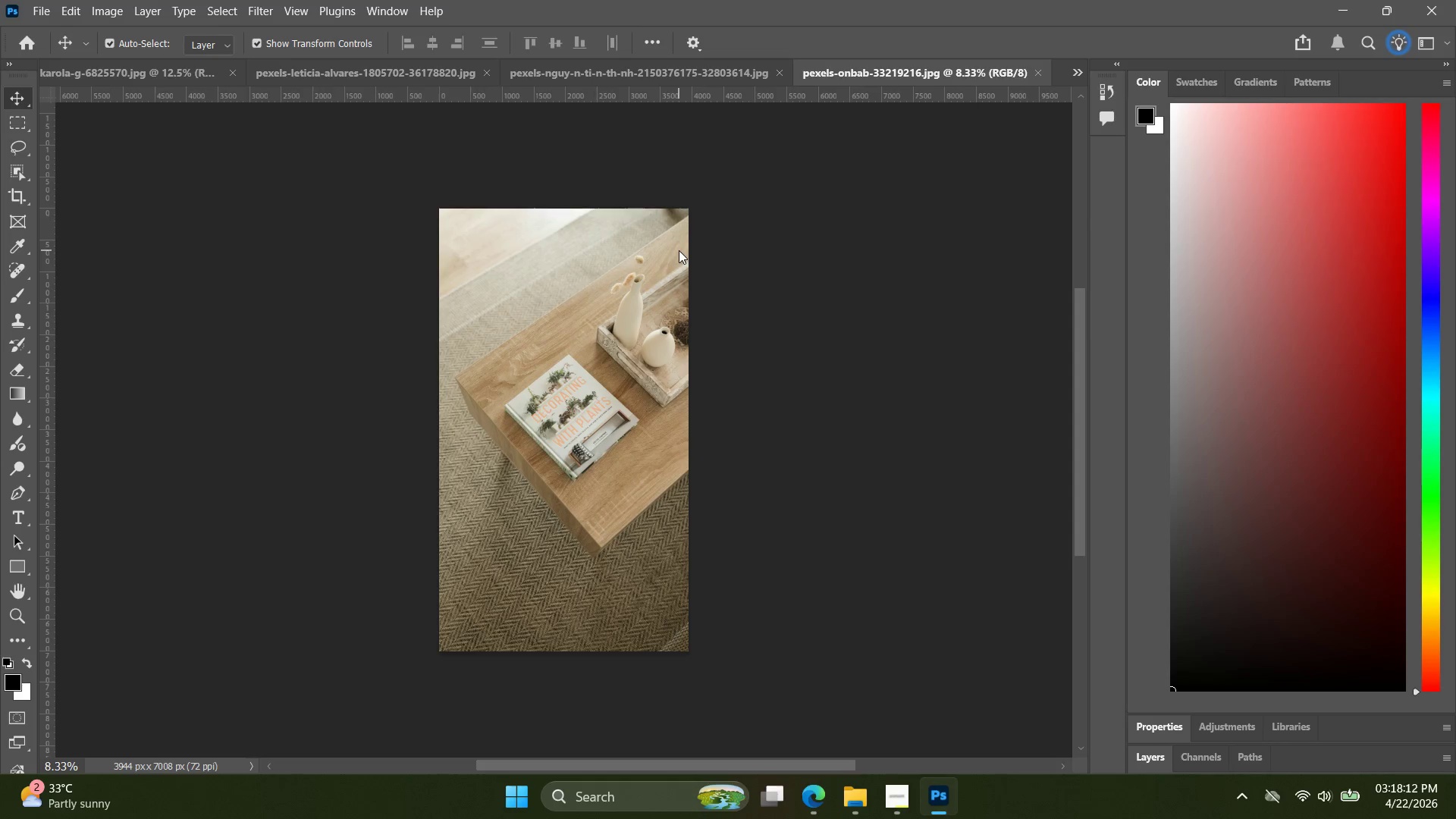 
key(Alt+AltLeft)
 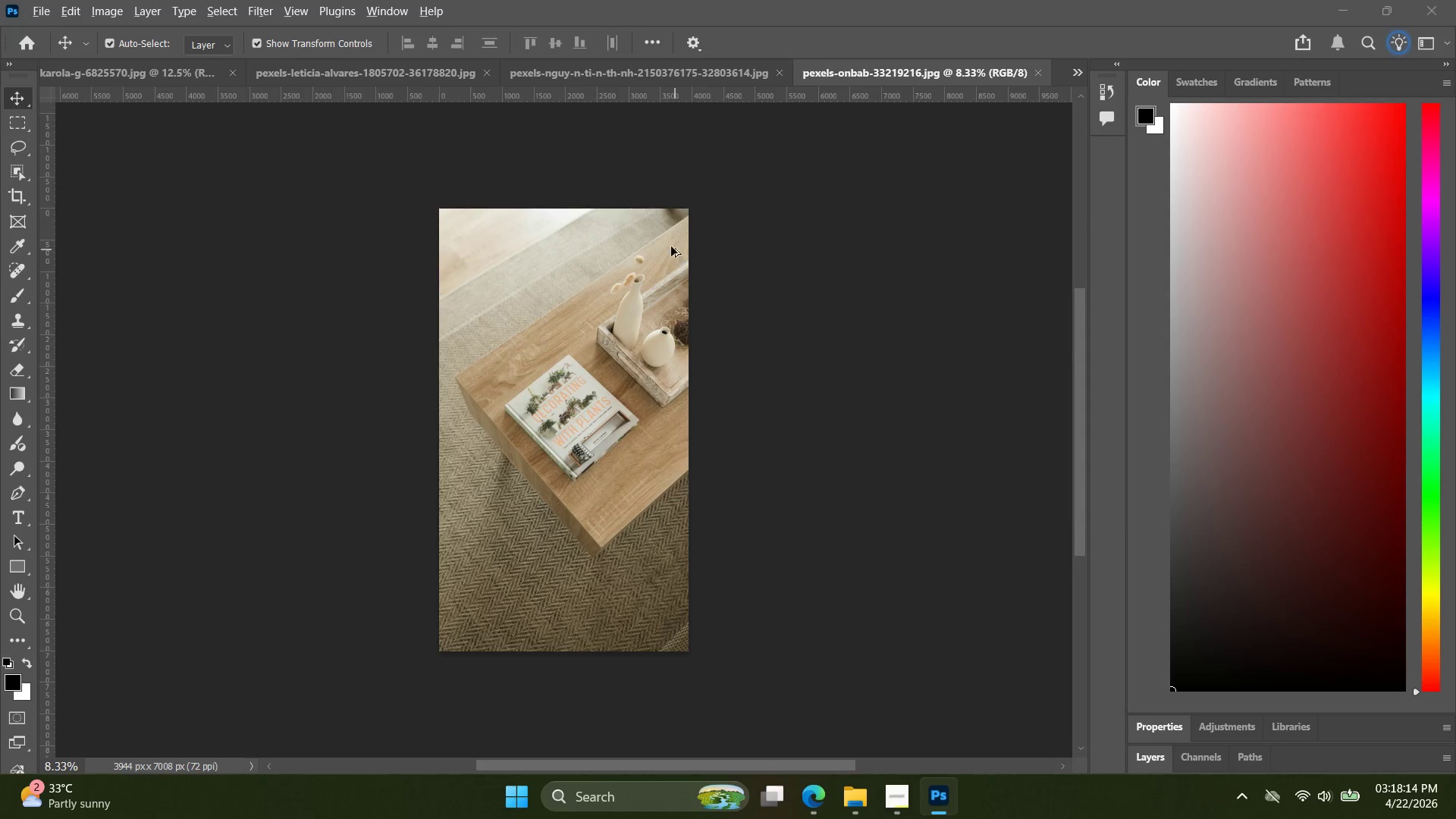 
key(Alt+Tab)
 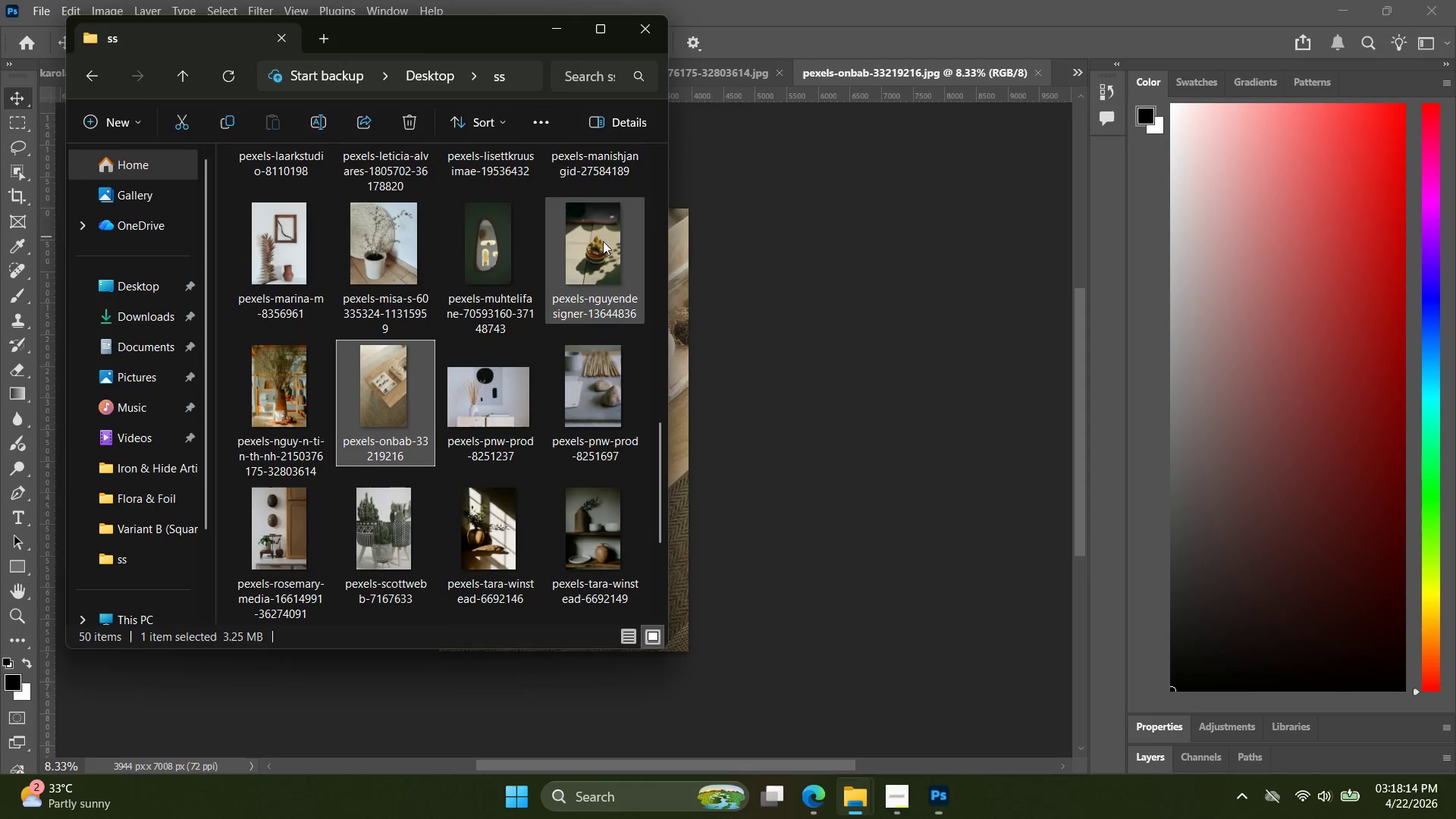 
key(Alt+AltLeft)
 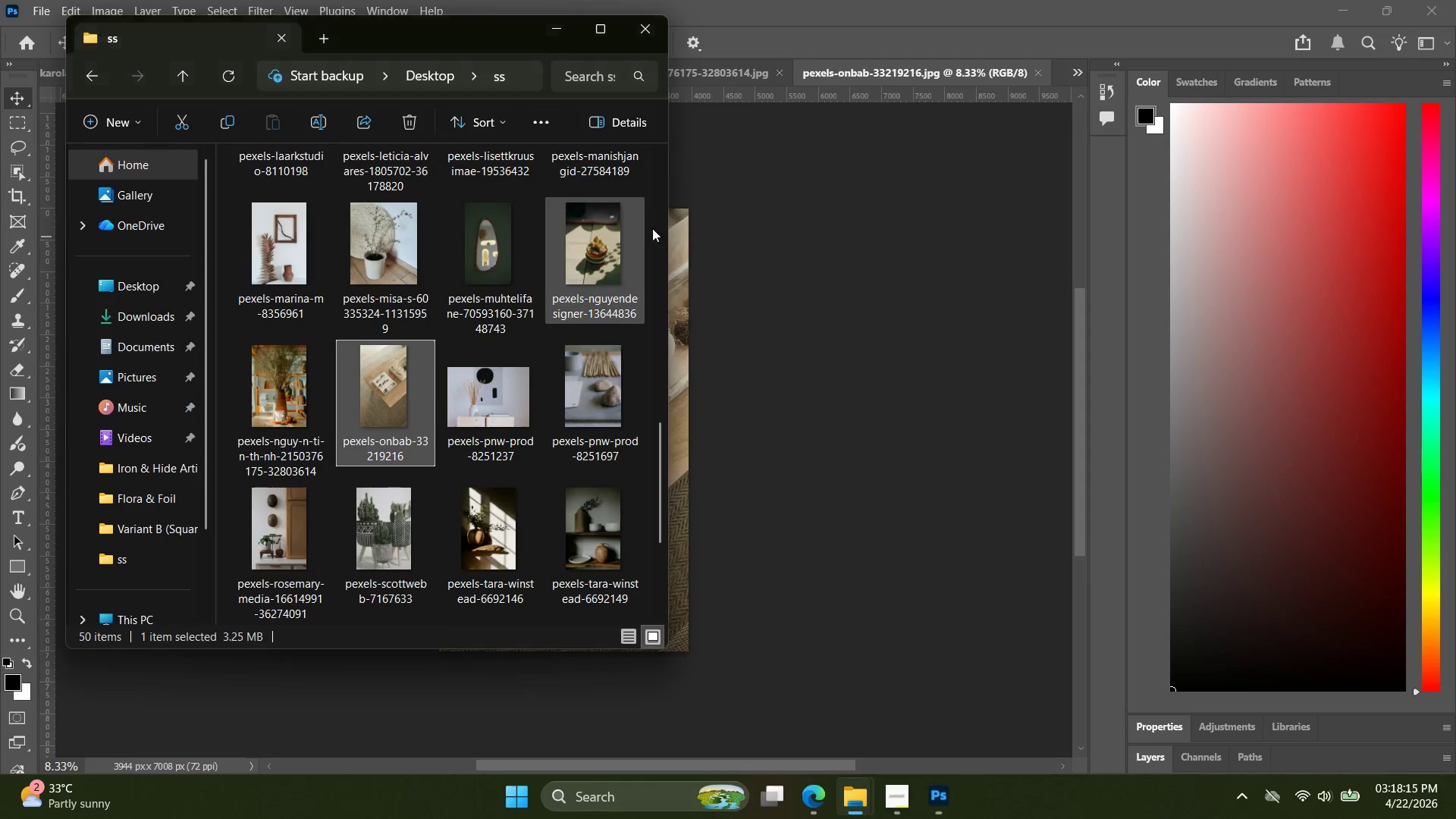 
key(Alt+Tab)
 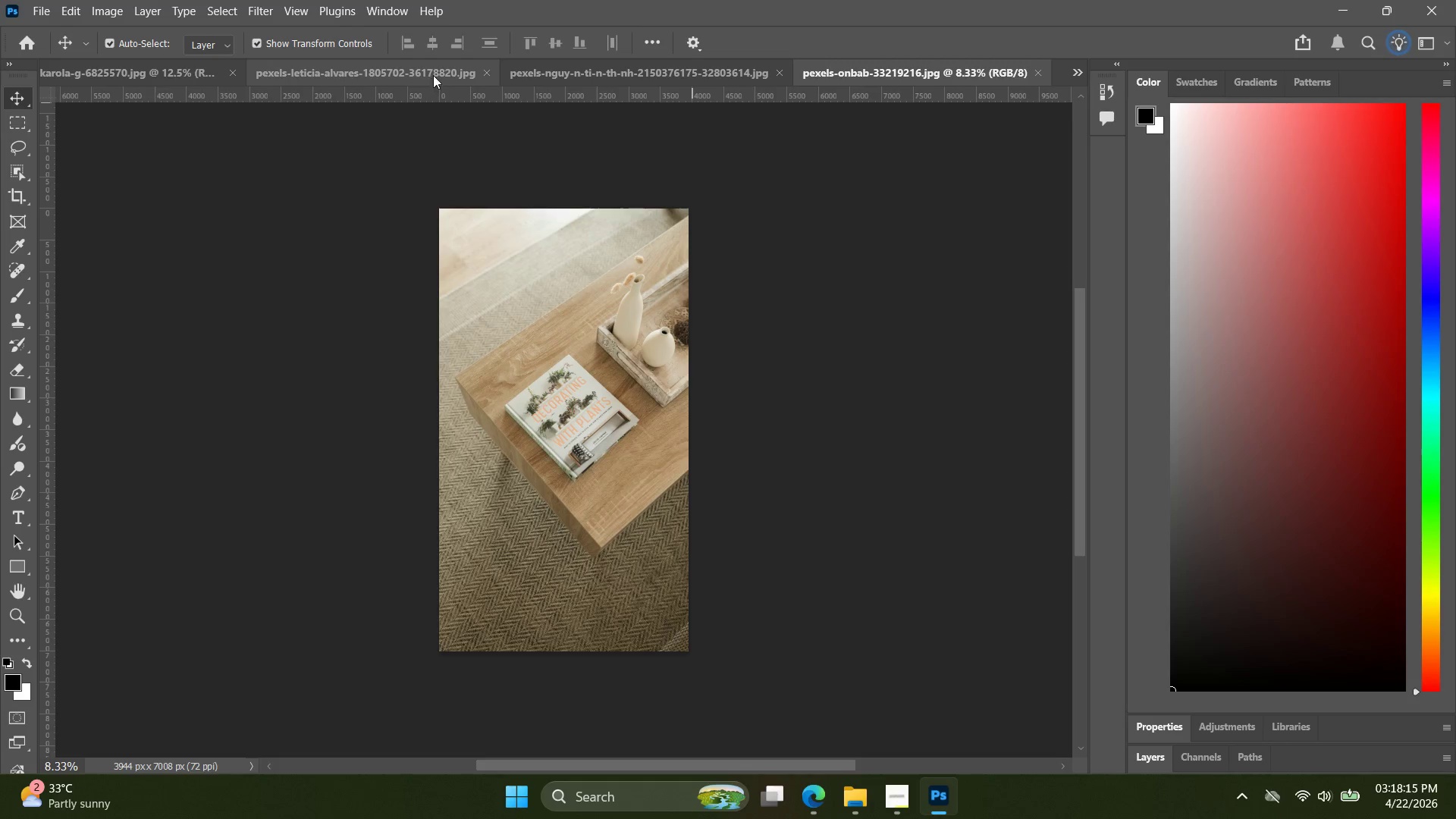 
left_click([469, 74])
 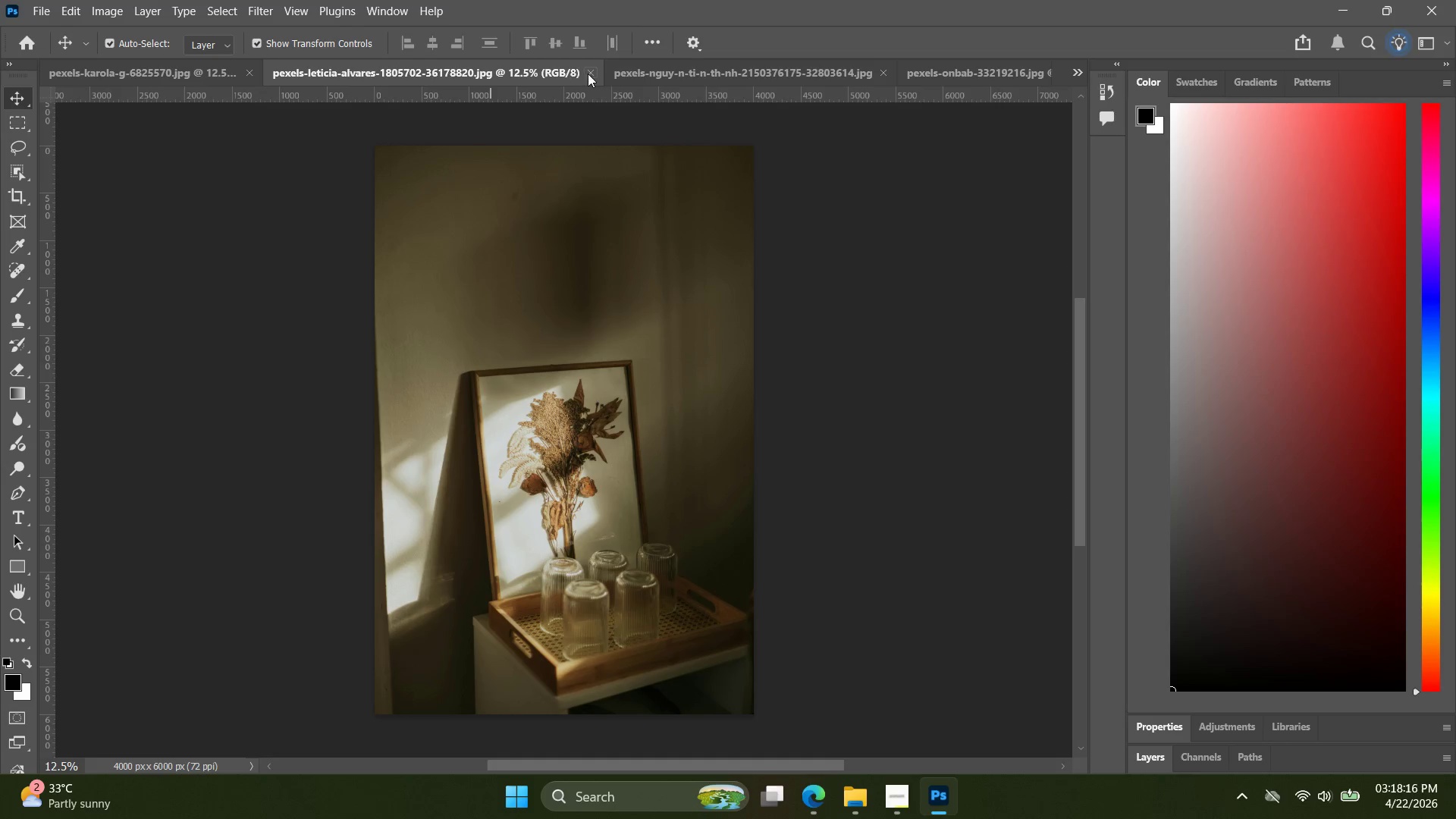 
left_click([588, 74])
 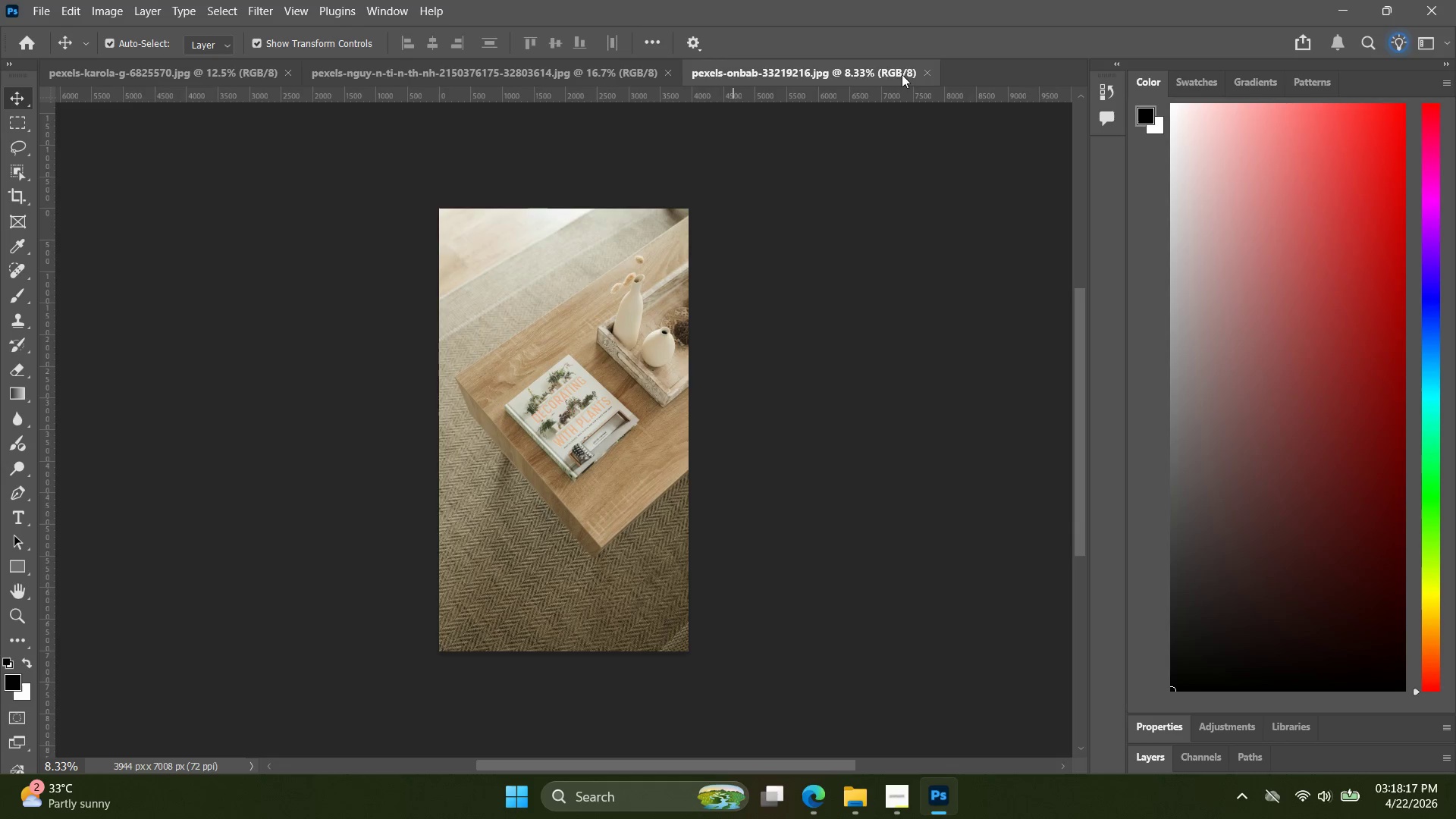 
key(Alt+AltLeft)
 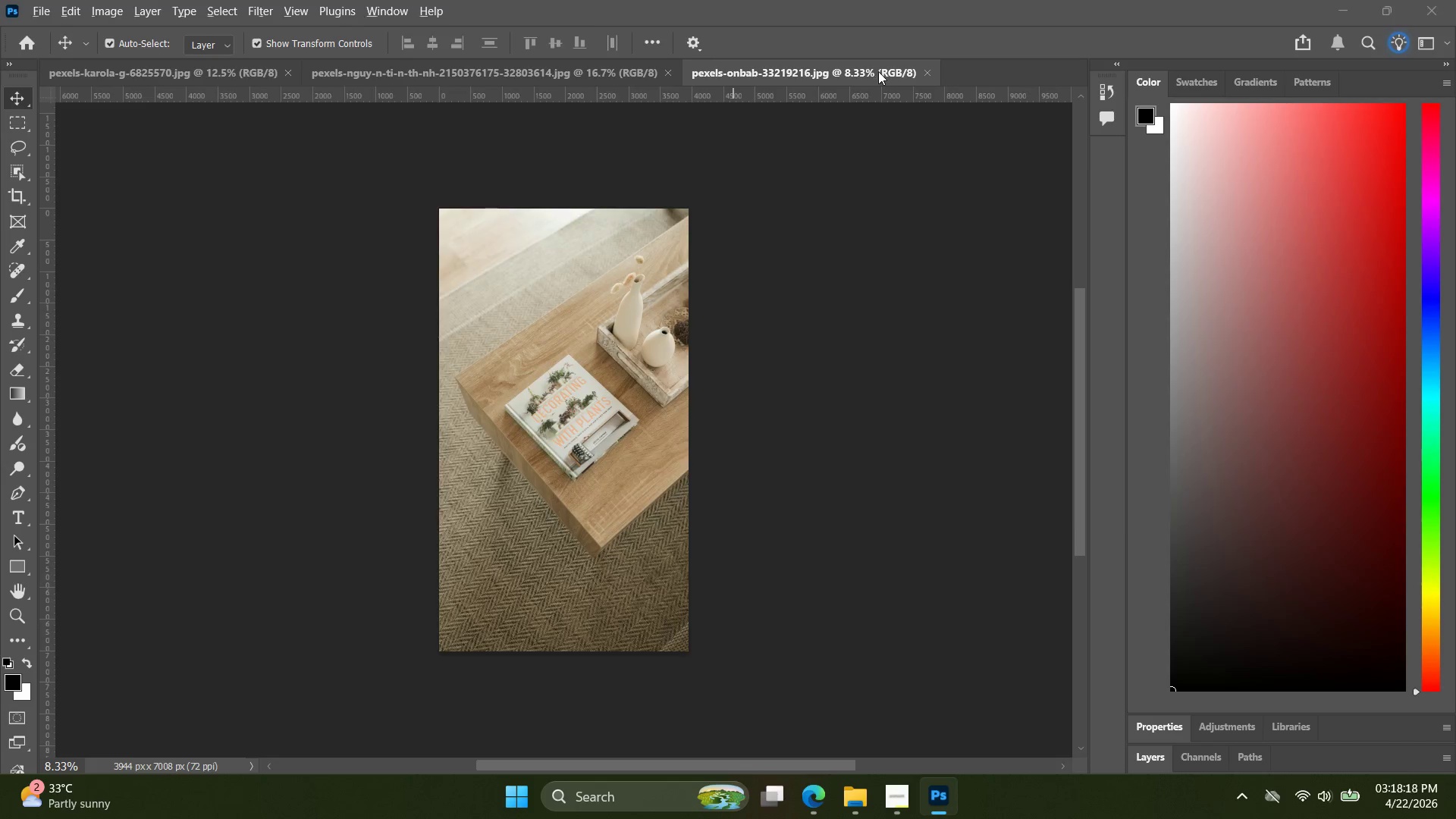 
key(Alt+Tab)
 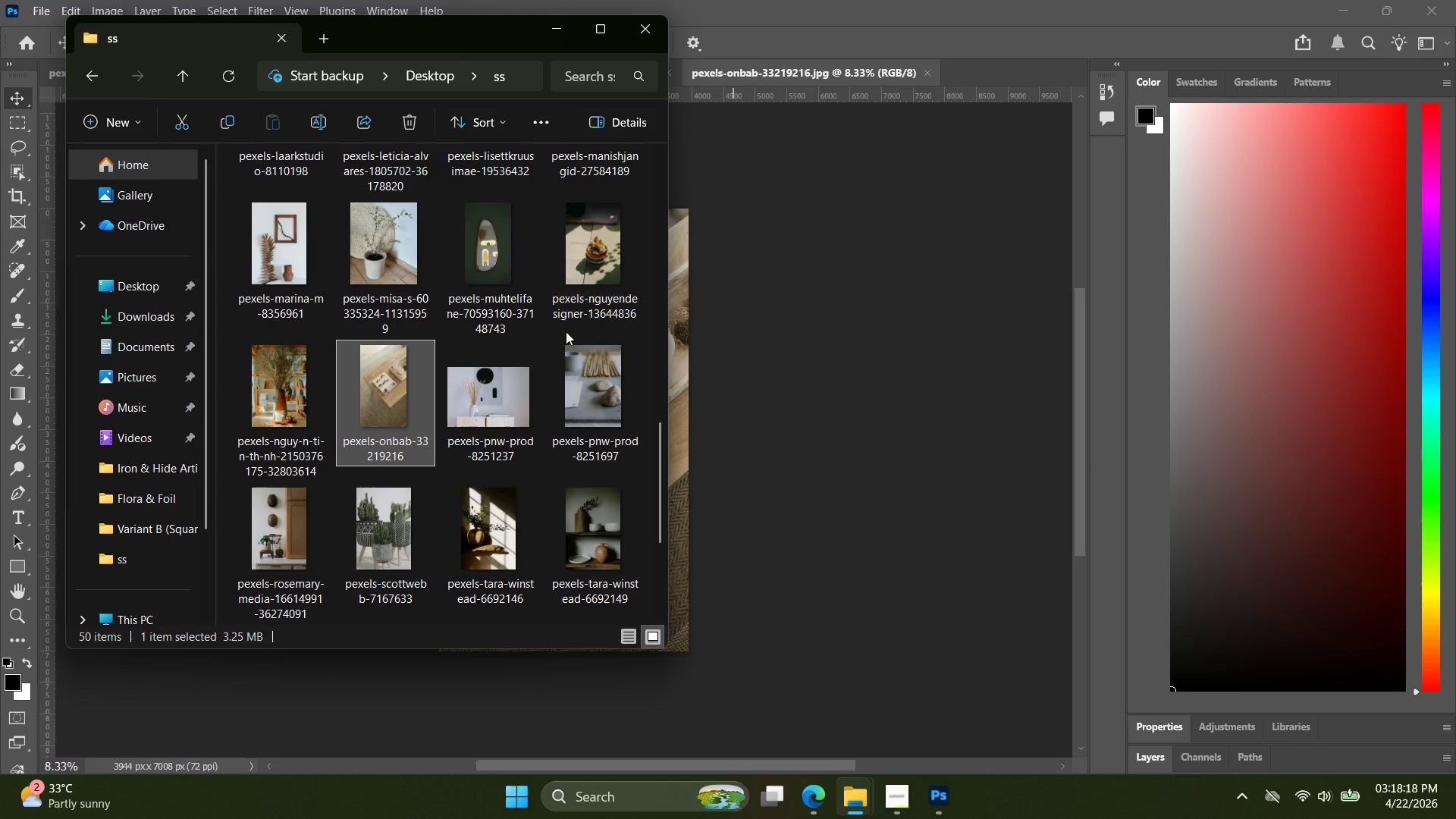 
left_click([510, 402])
 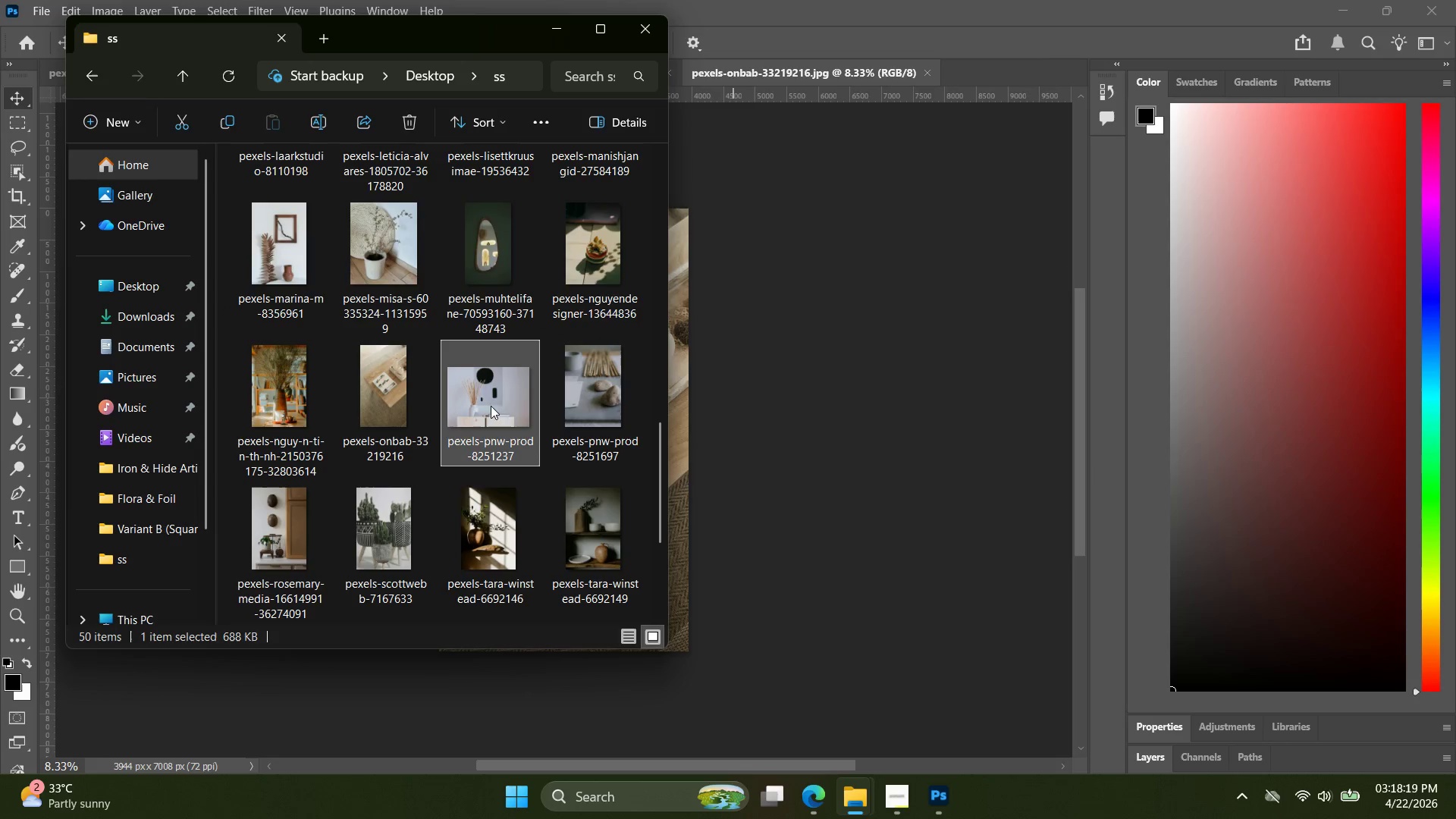 
left_click_drag(start_coordinate=[491, 406], to_coordinate=[1002, 83])
 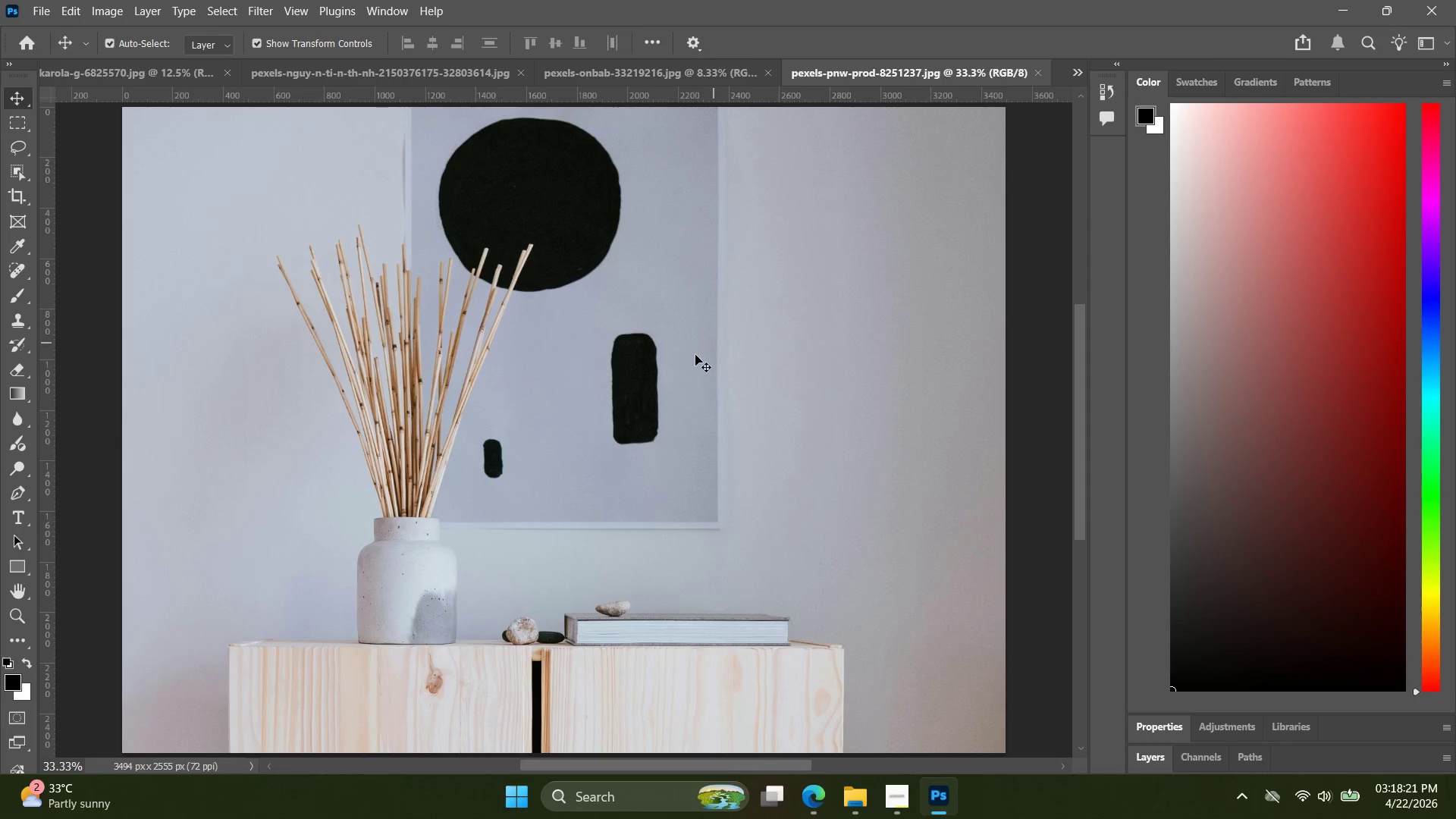 
key(Alt+Control+Shift+W)
 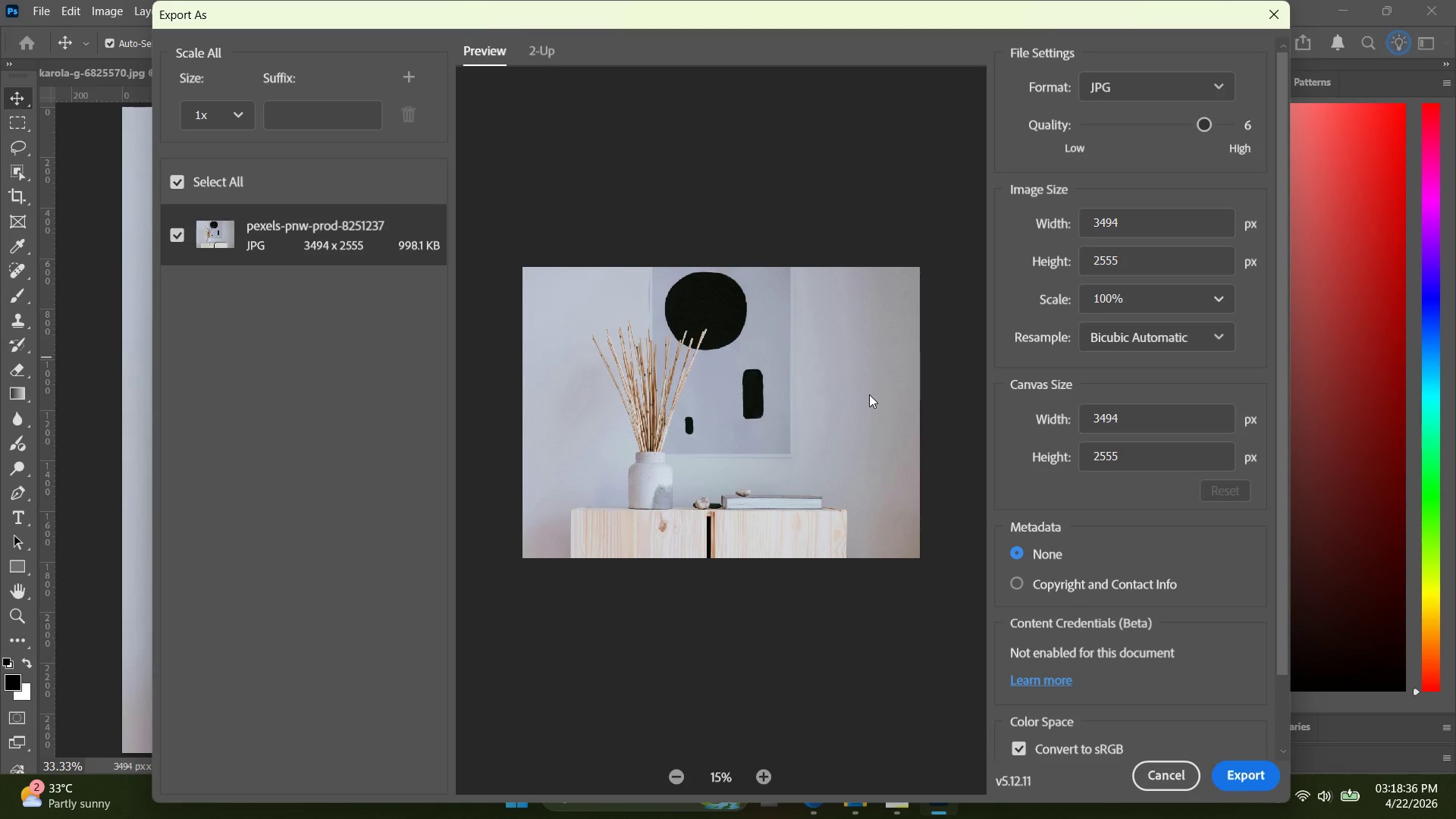 
wait(19.8)
 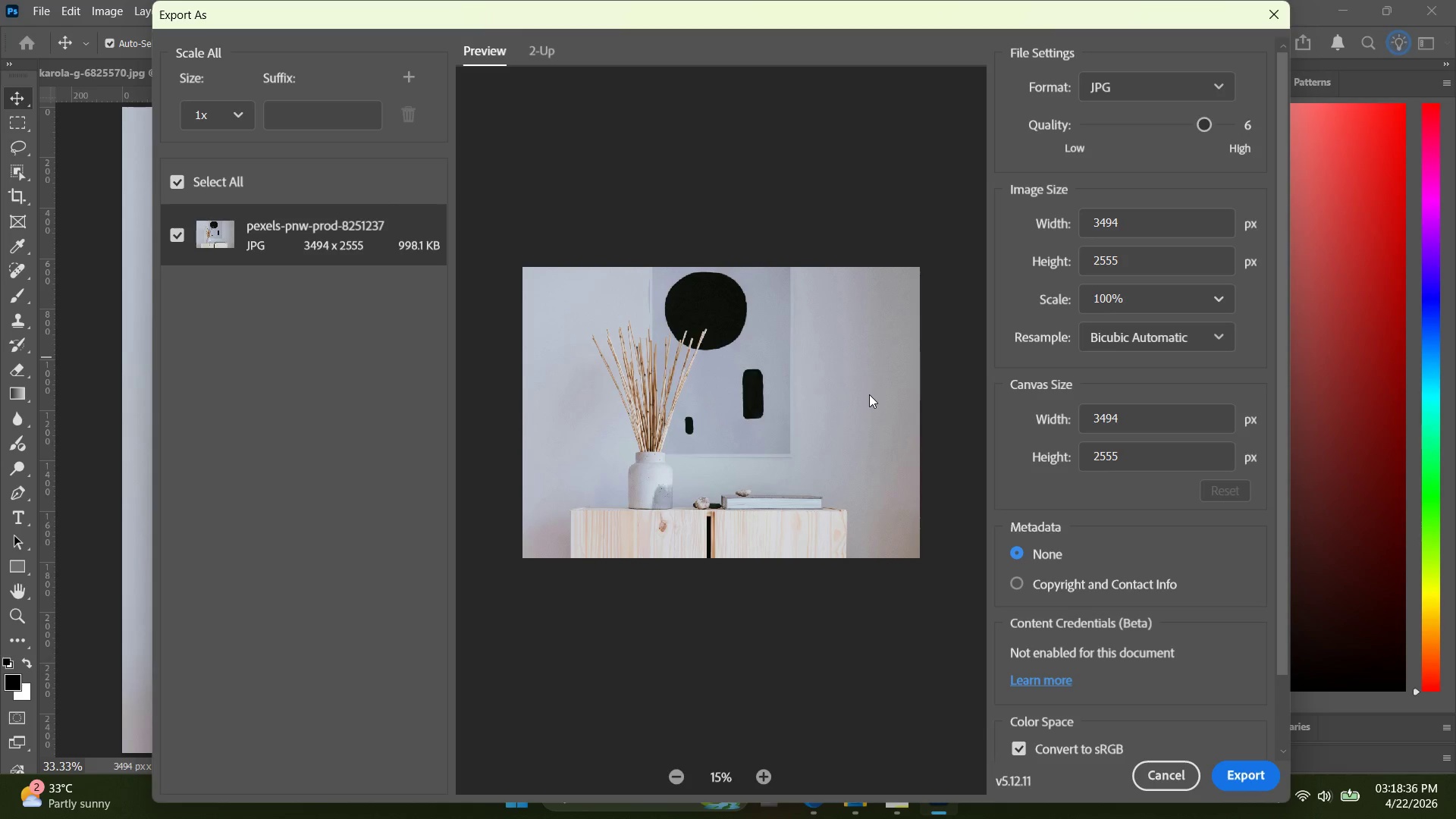 
left_click_drag(start_coordinate=[1155, 425], to_coordinate=[1034, 429])
 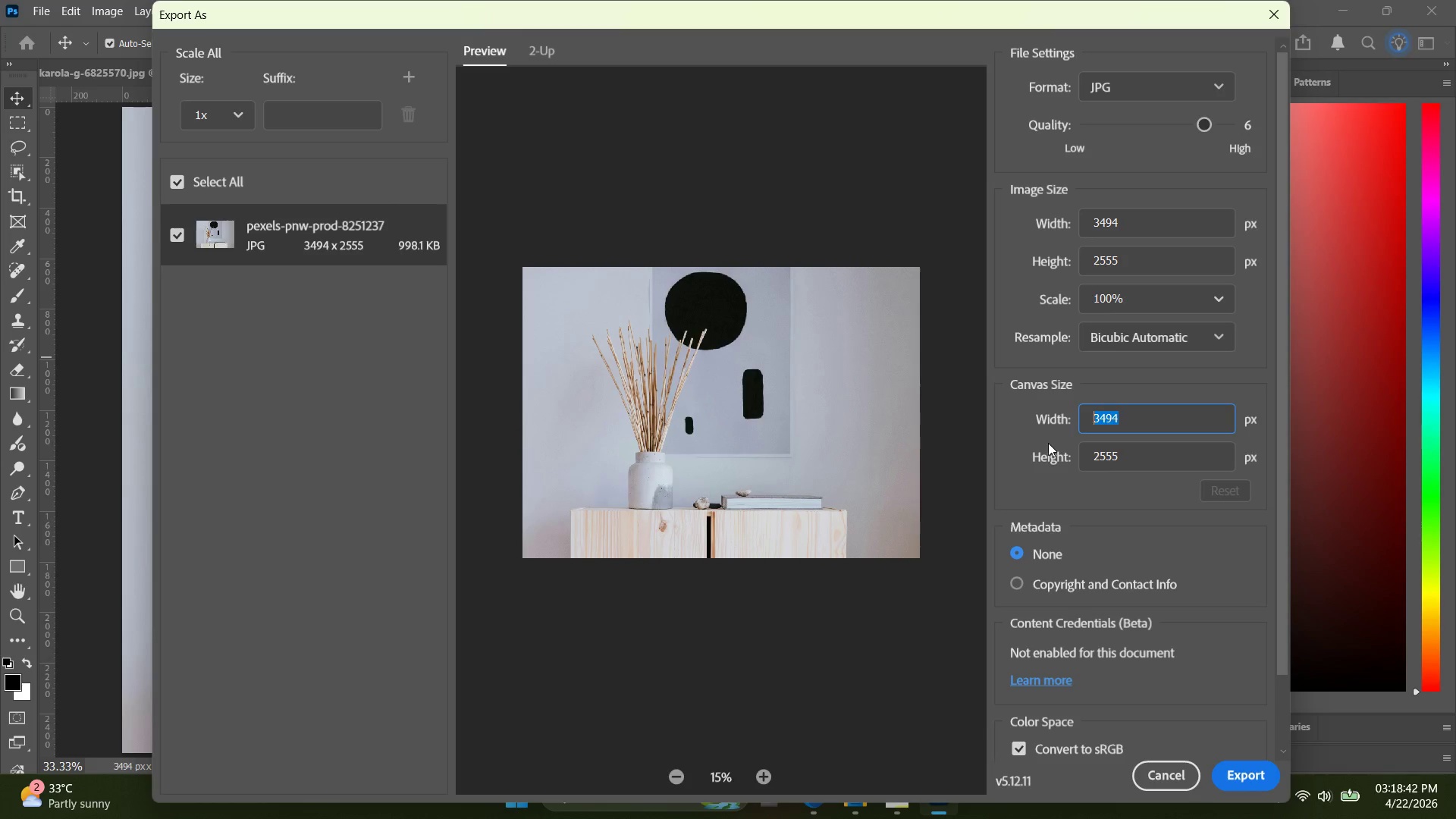 
type(100)
key(Backspace)
 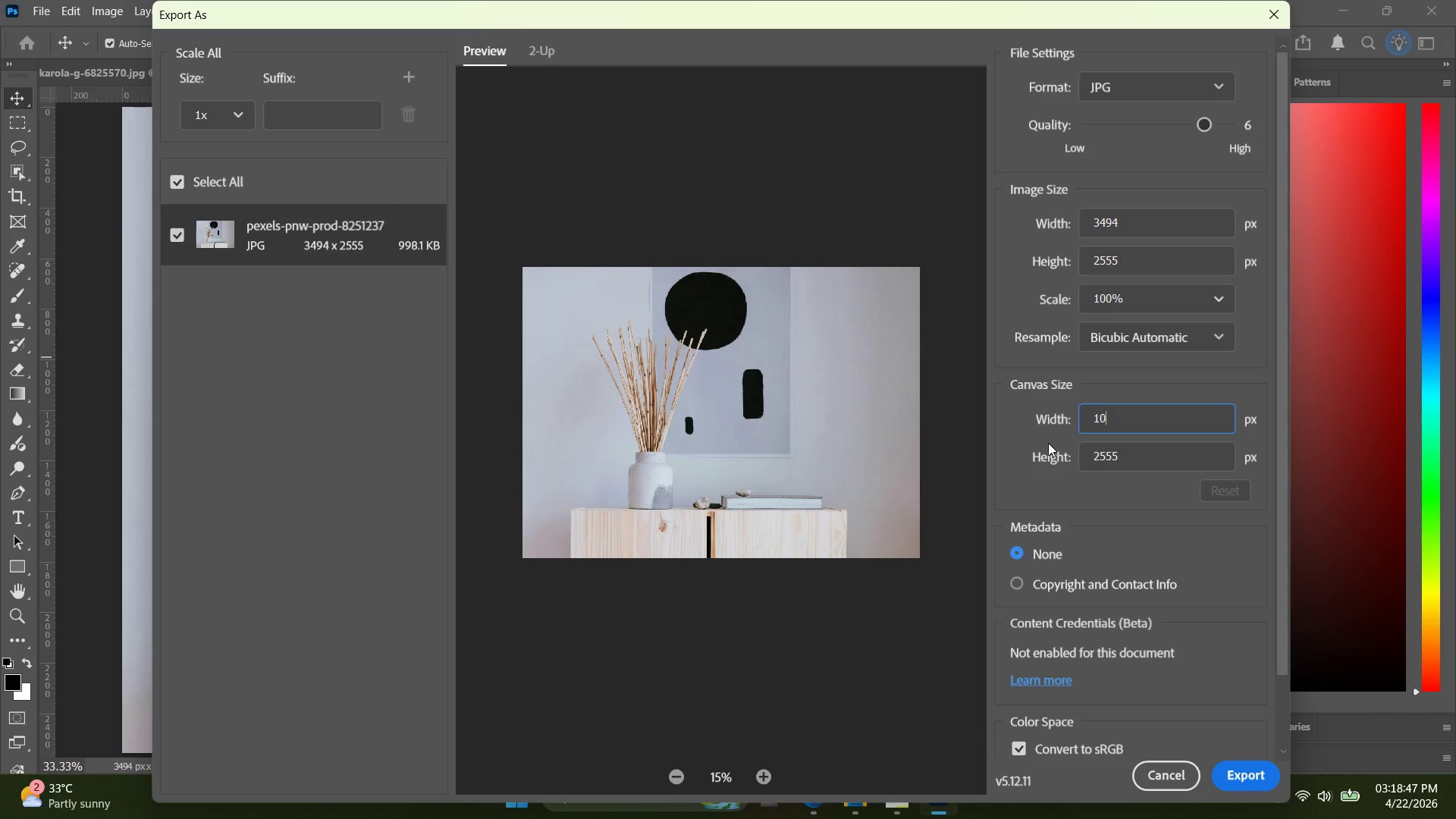 
type(80)
 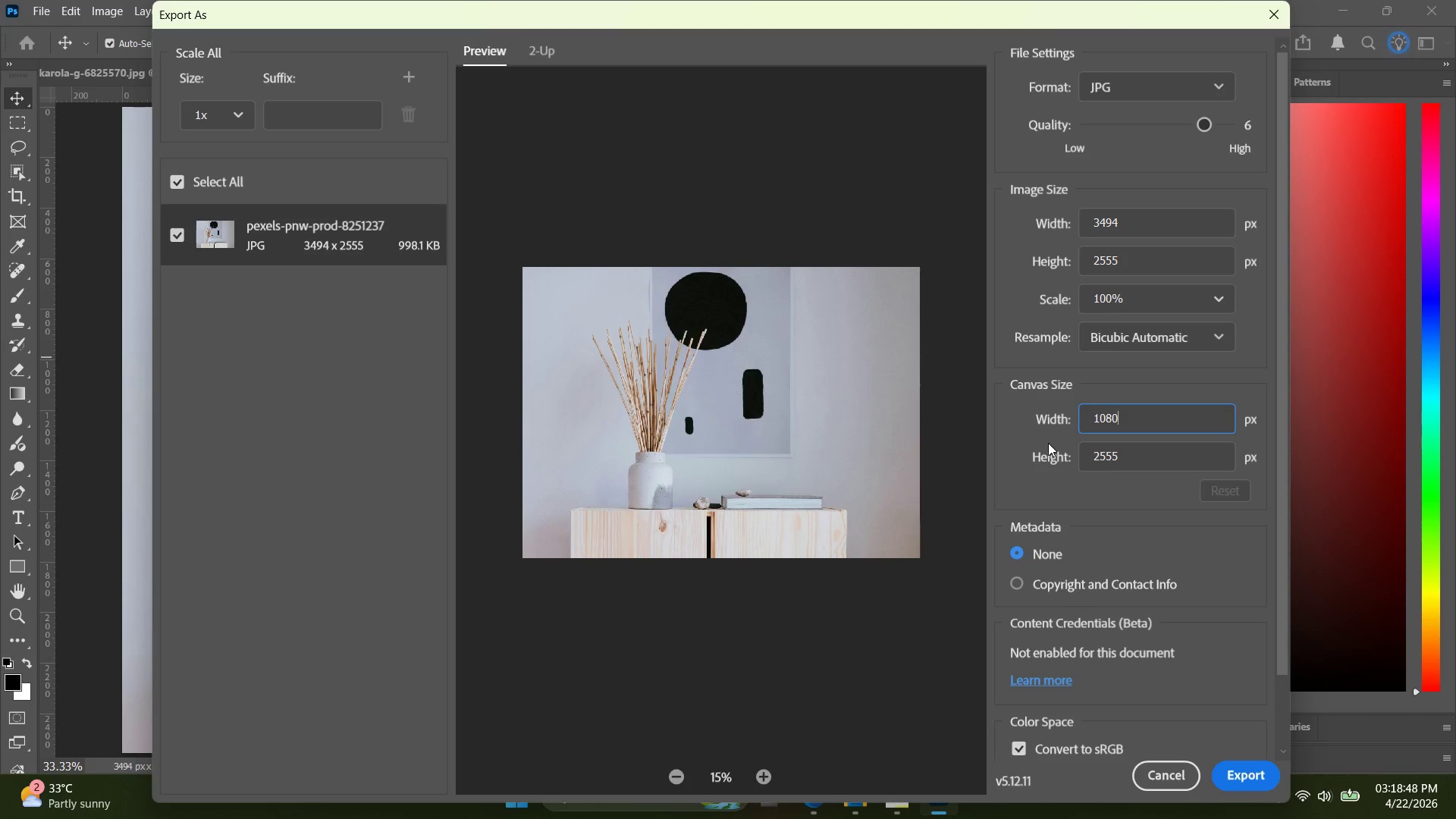 
key(Enter)
 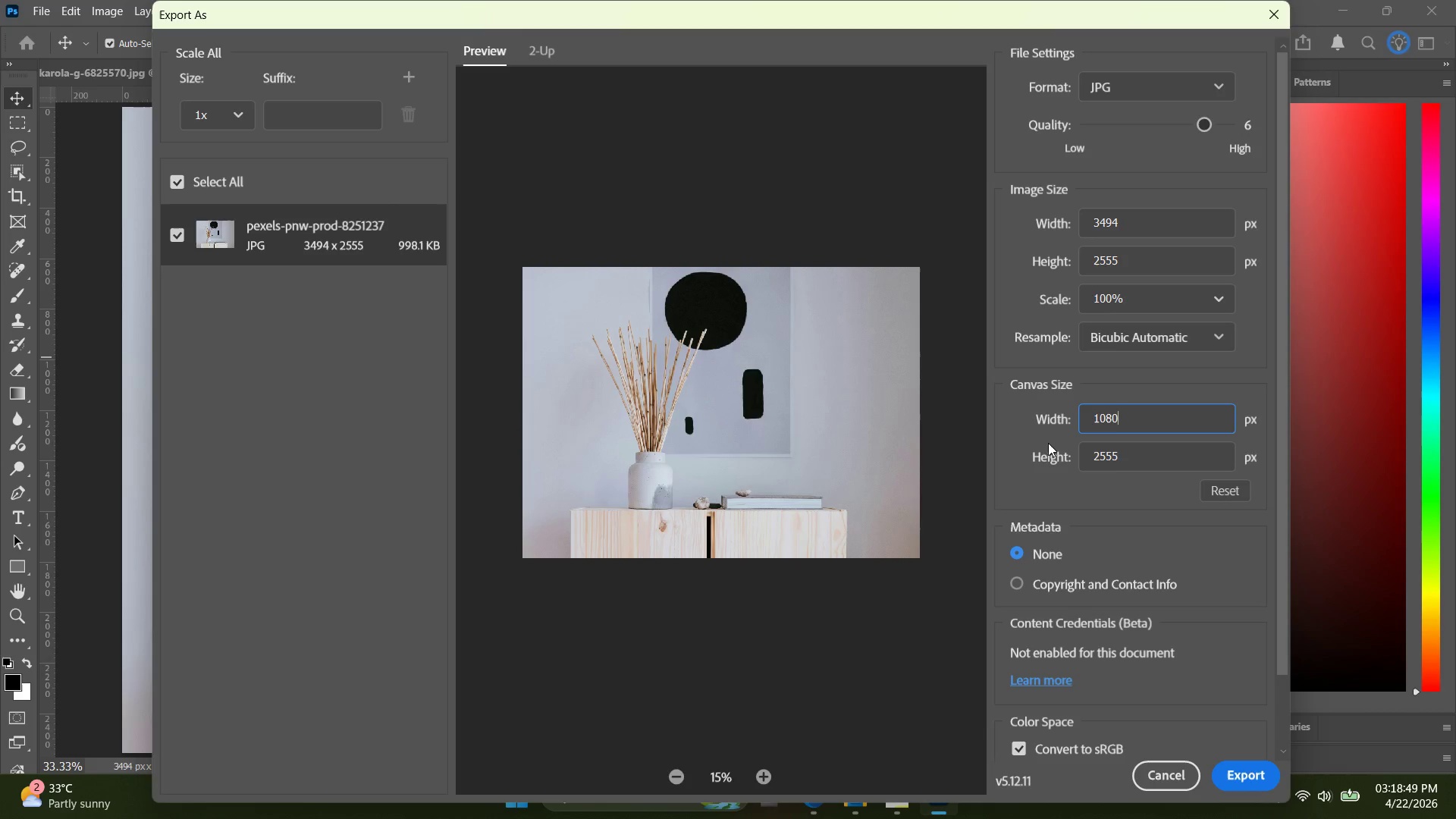 
key(Tab)
type(1080)
 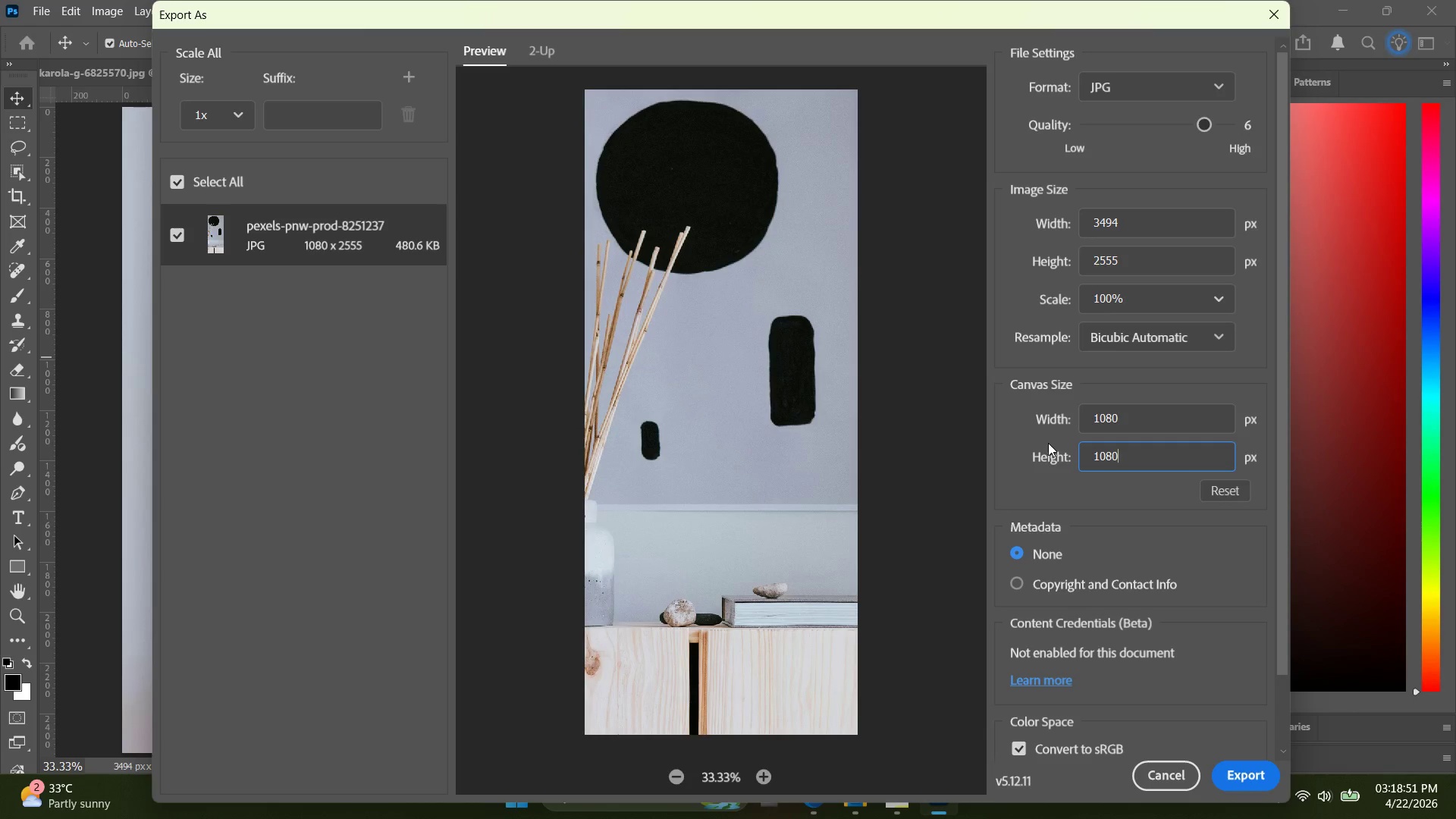 
key(Enter)
 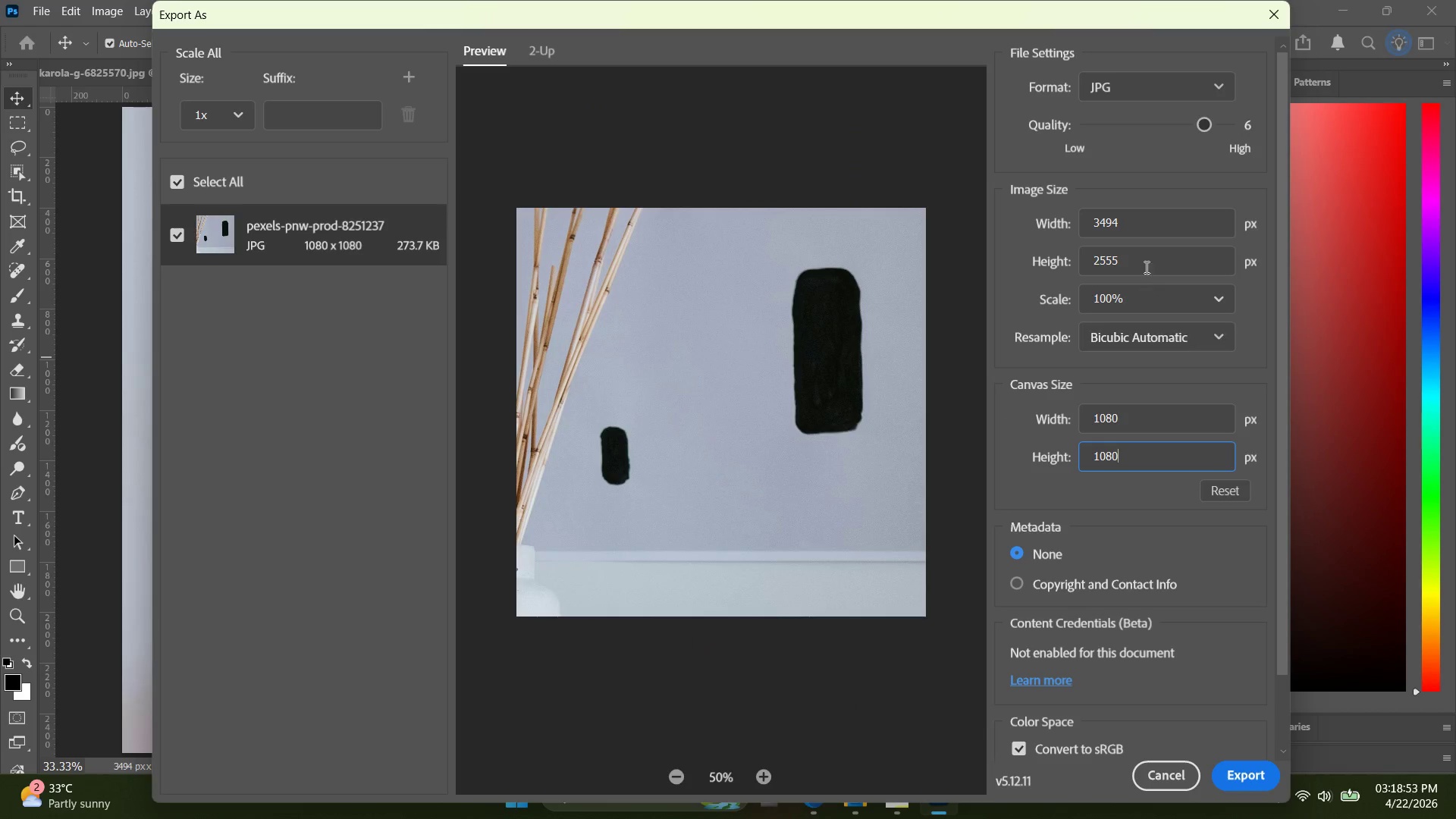 
left_click_drag(start_coordinate=[1150, 232], to_coordinate=[1024, 219])
 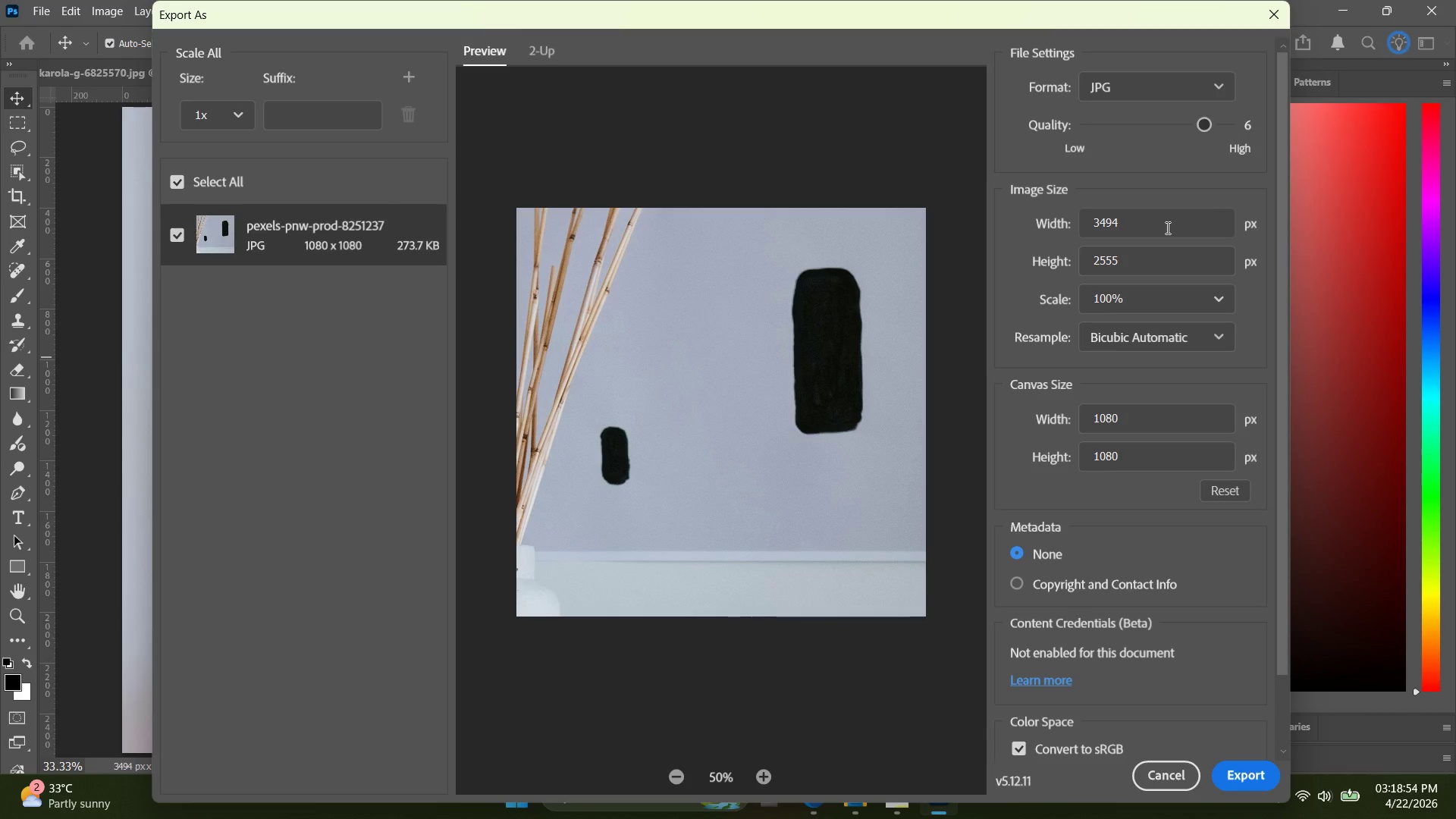 
left_click_drag(start_coordinate=[1157, 223], to_coordinate=[1028, 213])
 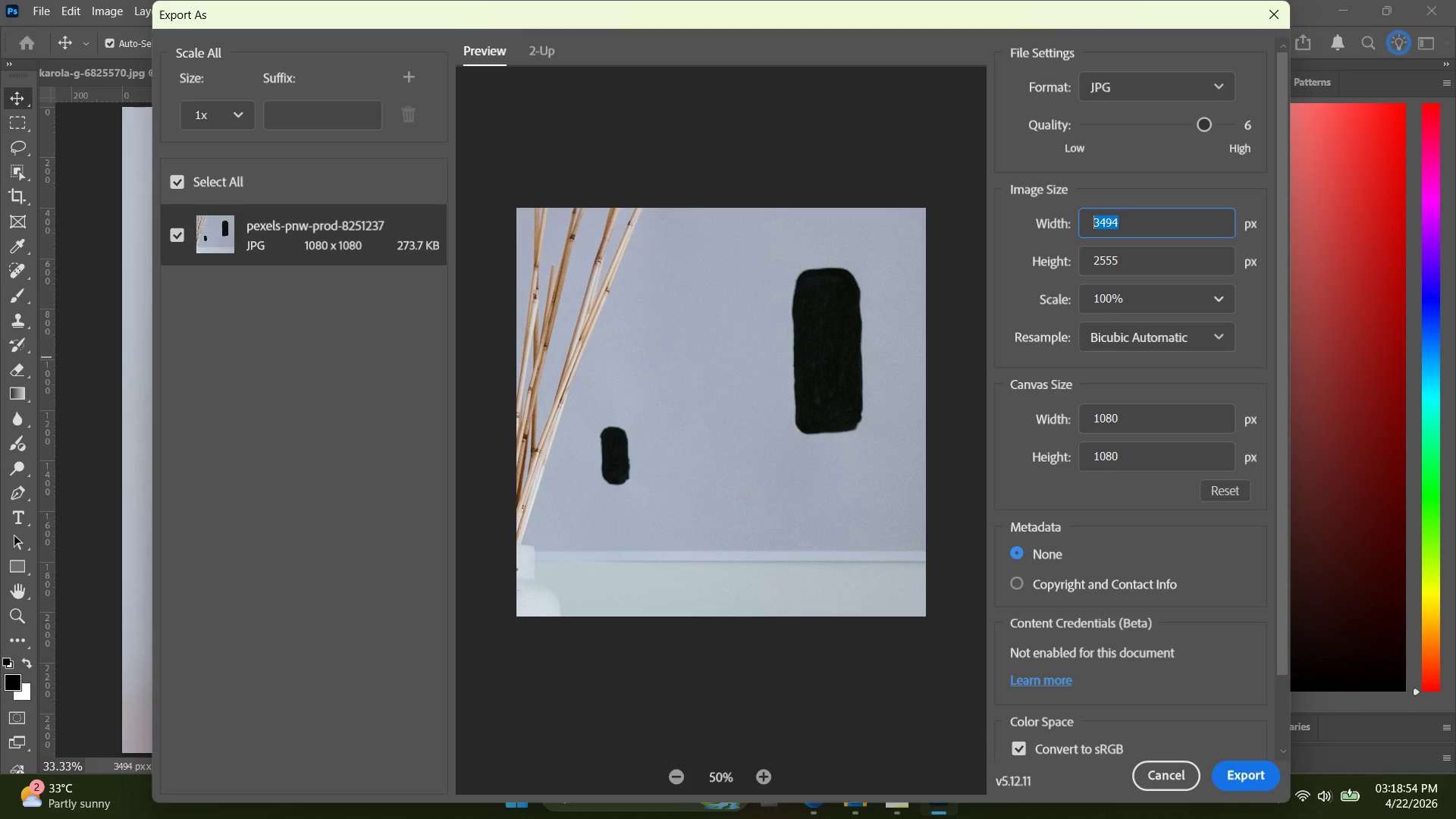 
type(1080)
 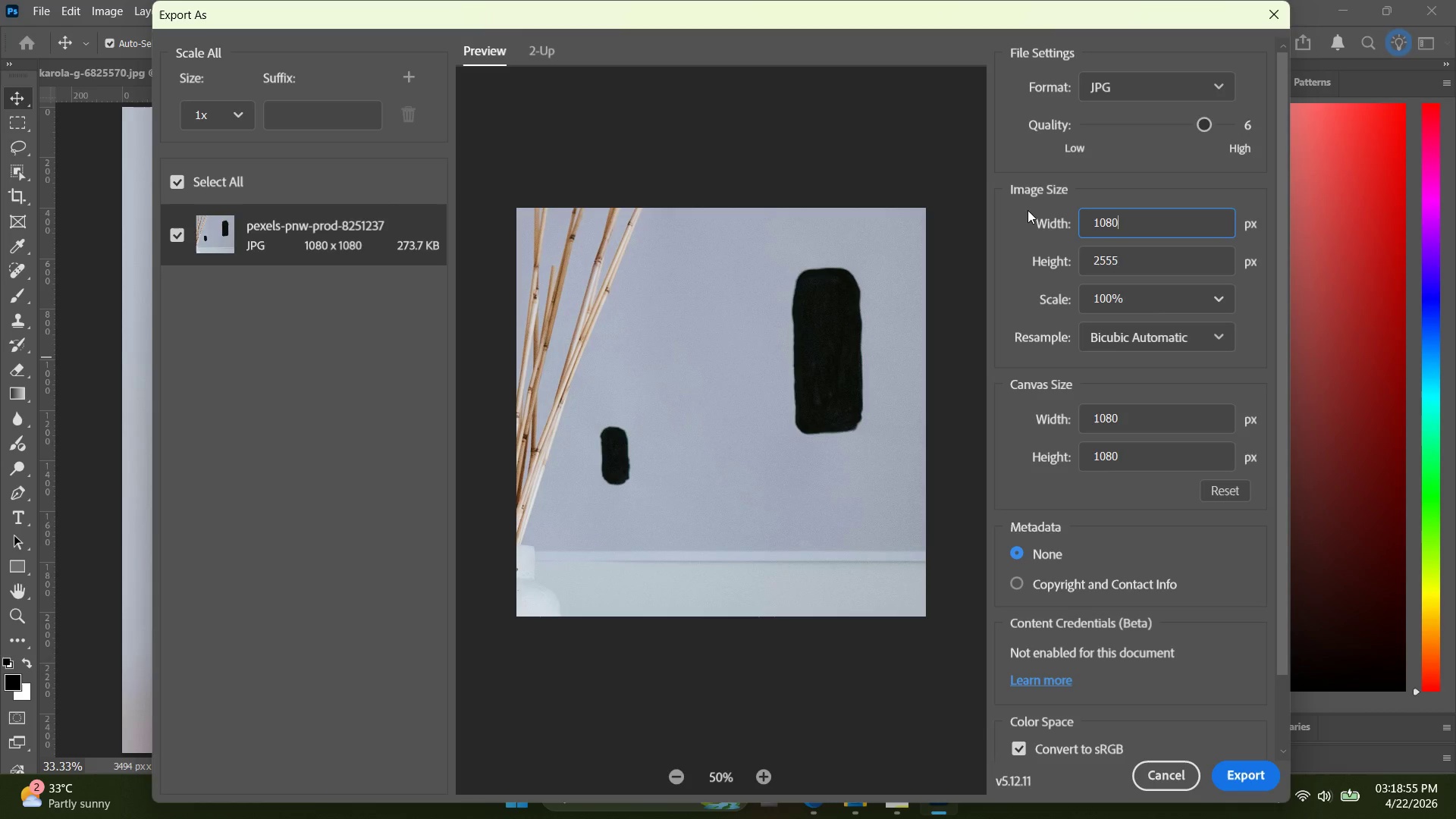 
key(Enter)
 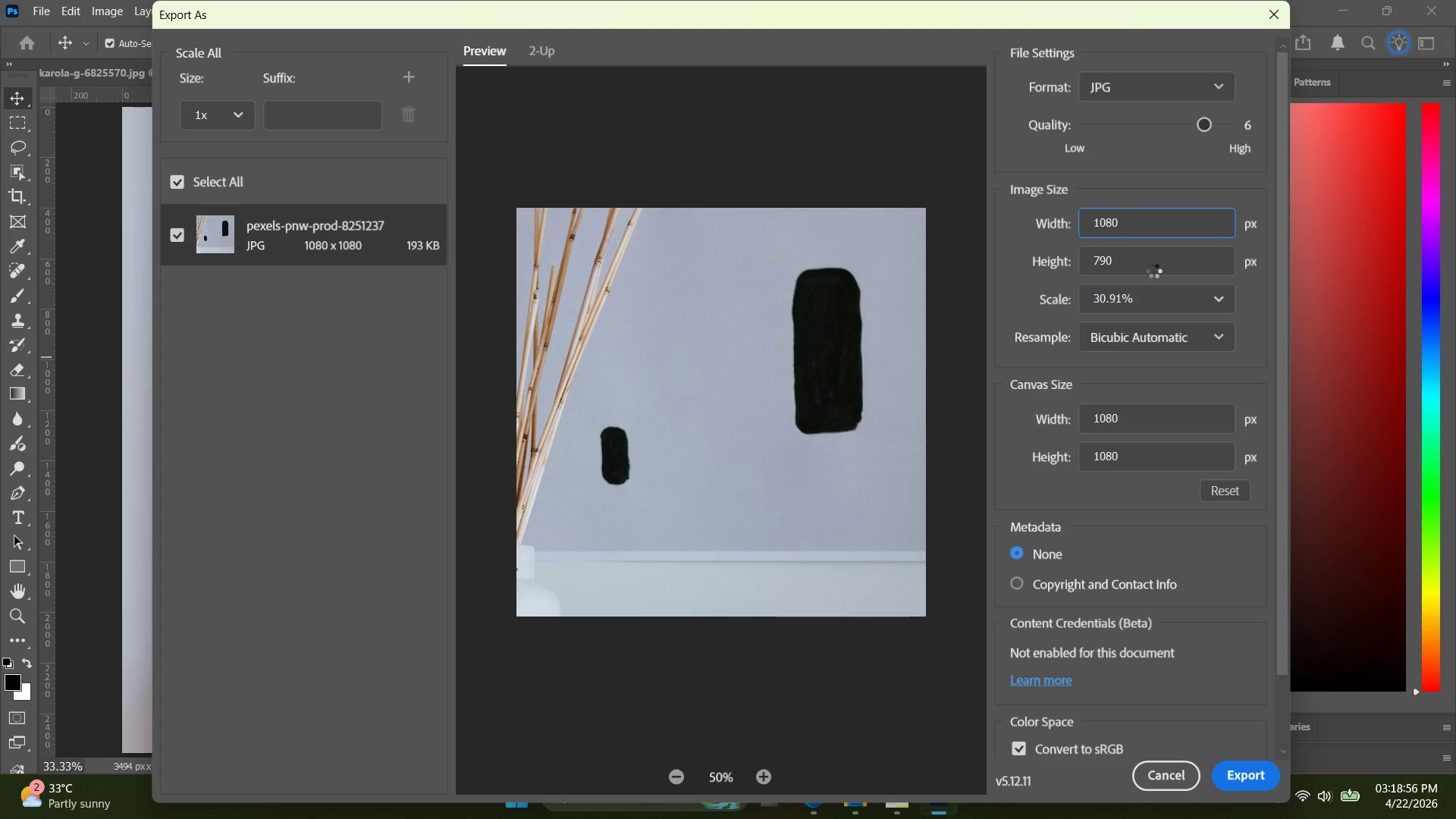 
left_click_drag(start_coordinate=[1149, 263], to_coordinate=[1073, 262])
 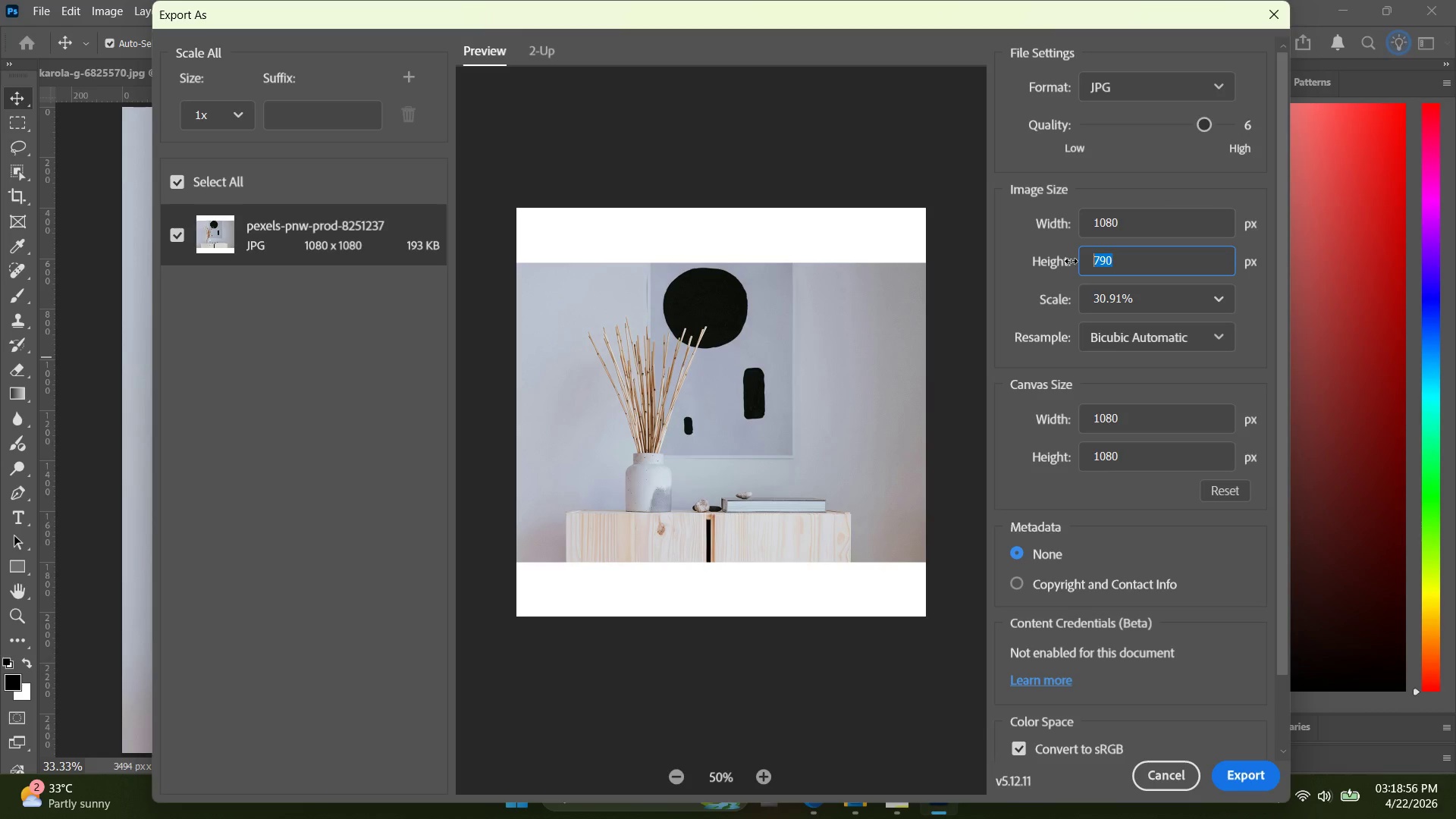 
type(1080)
 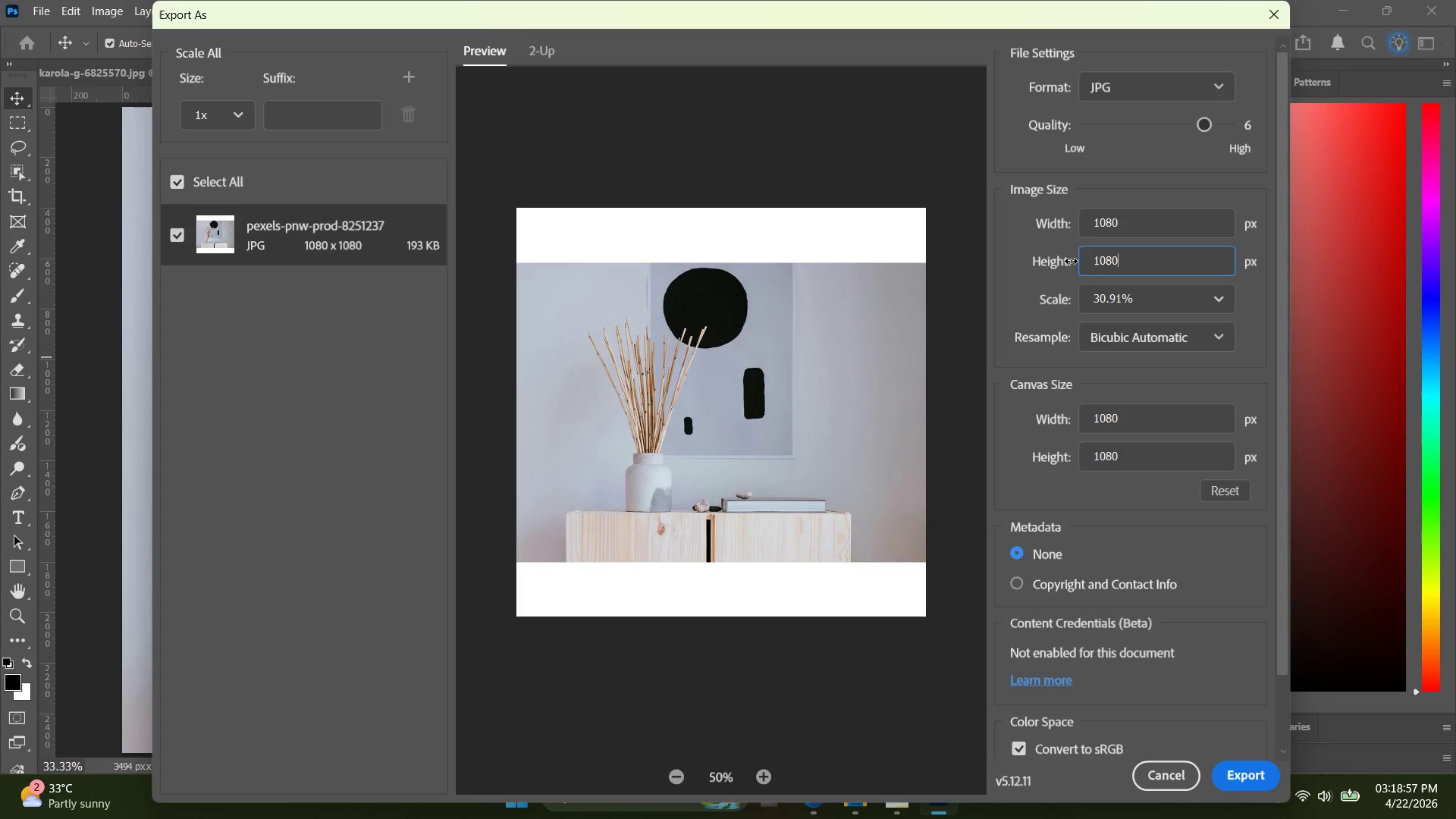 
key(Enter)
 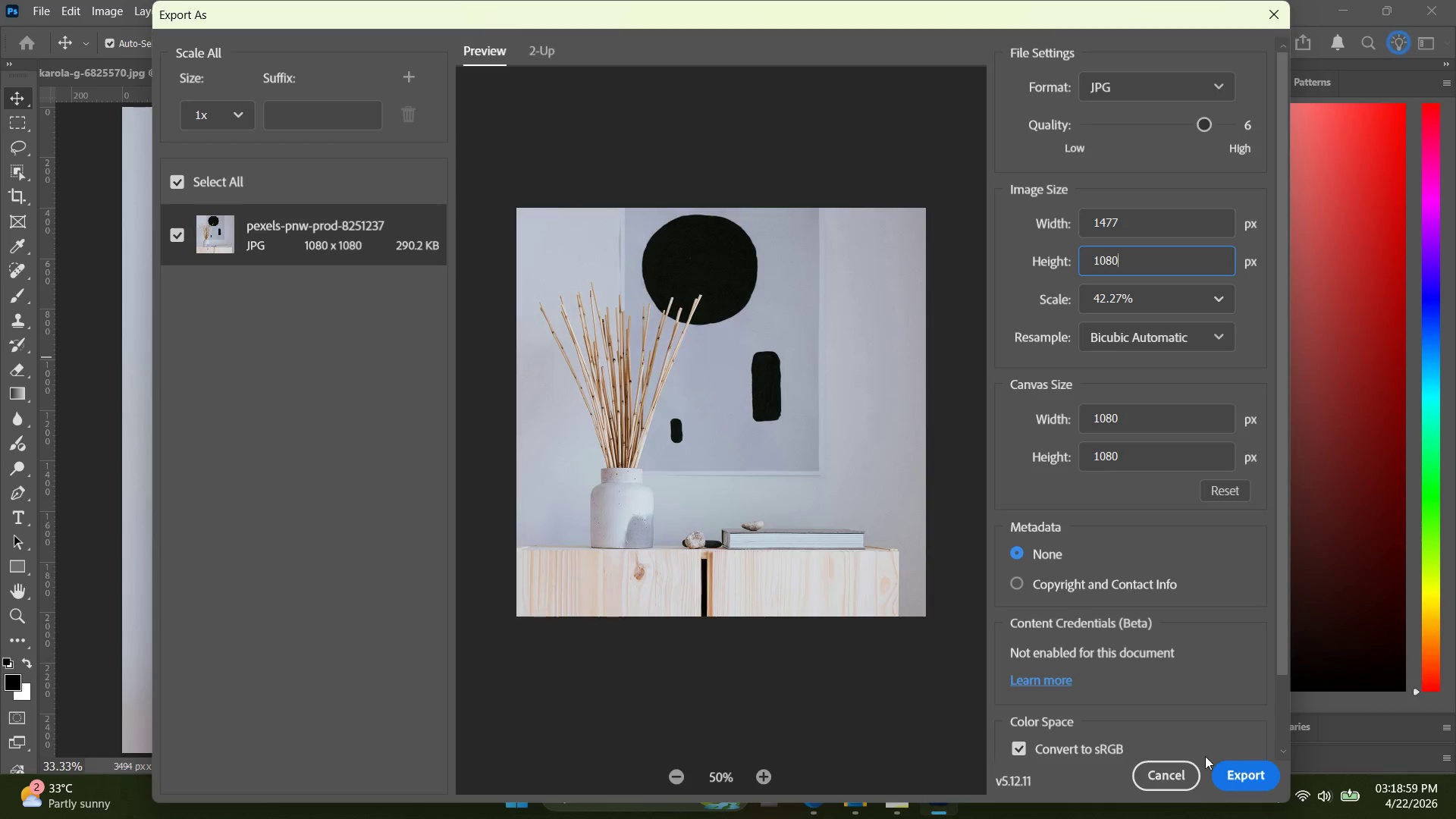 
left_click([1232, 770])
 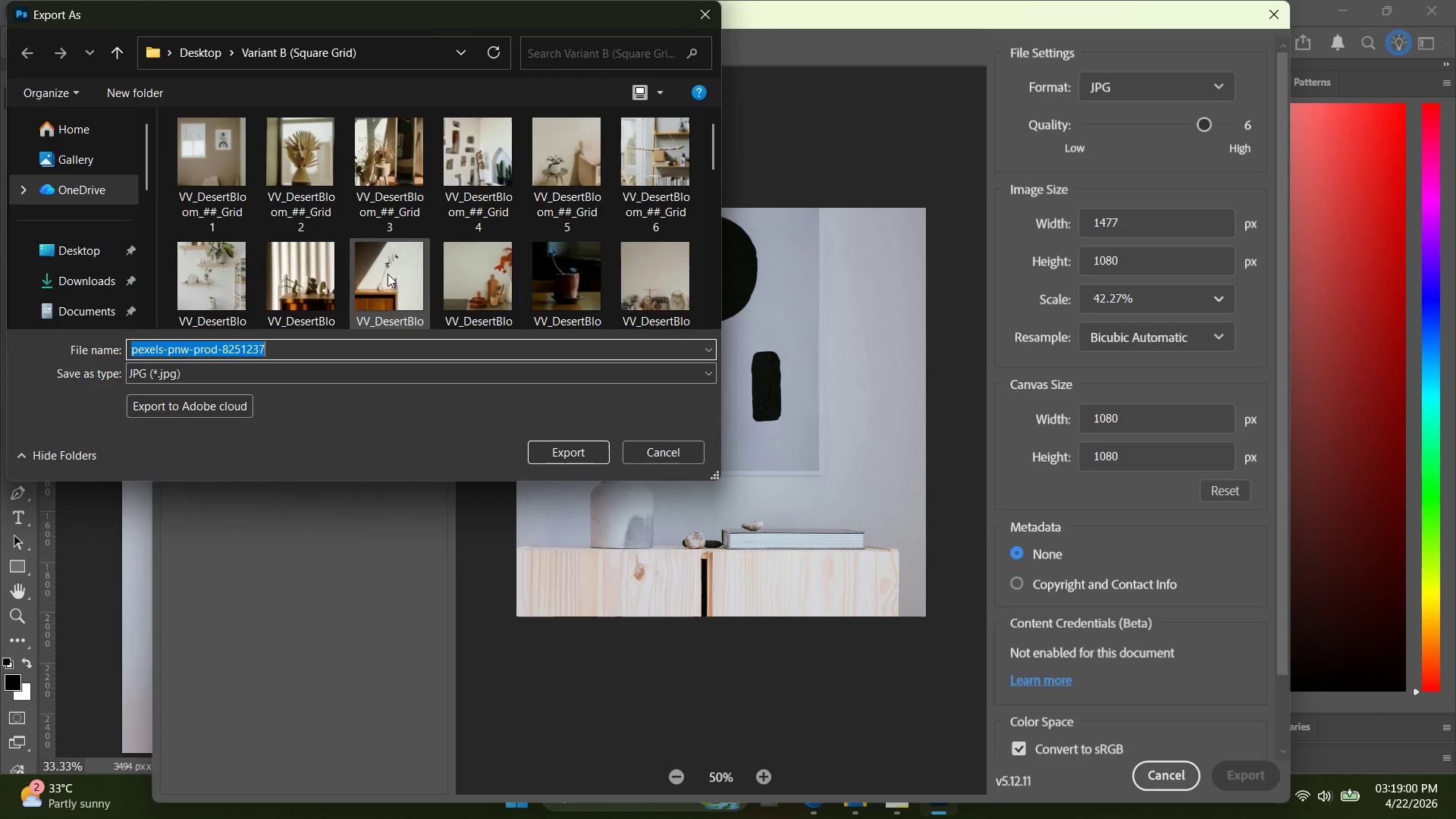 
scroll: coordinate [414, 328], scroll_direction: down, amount: 12.0
 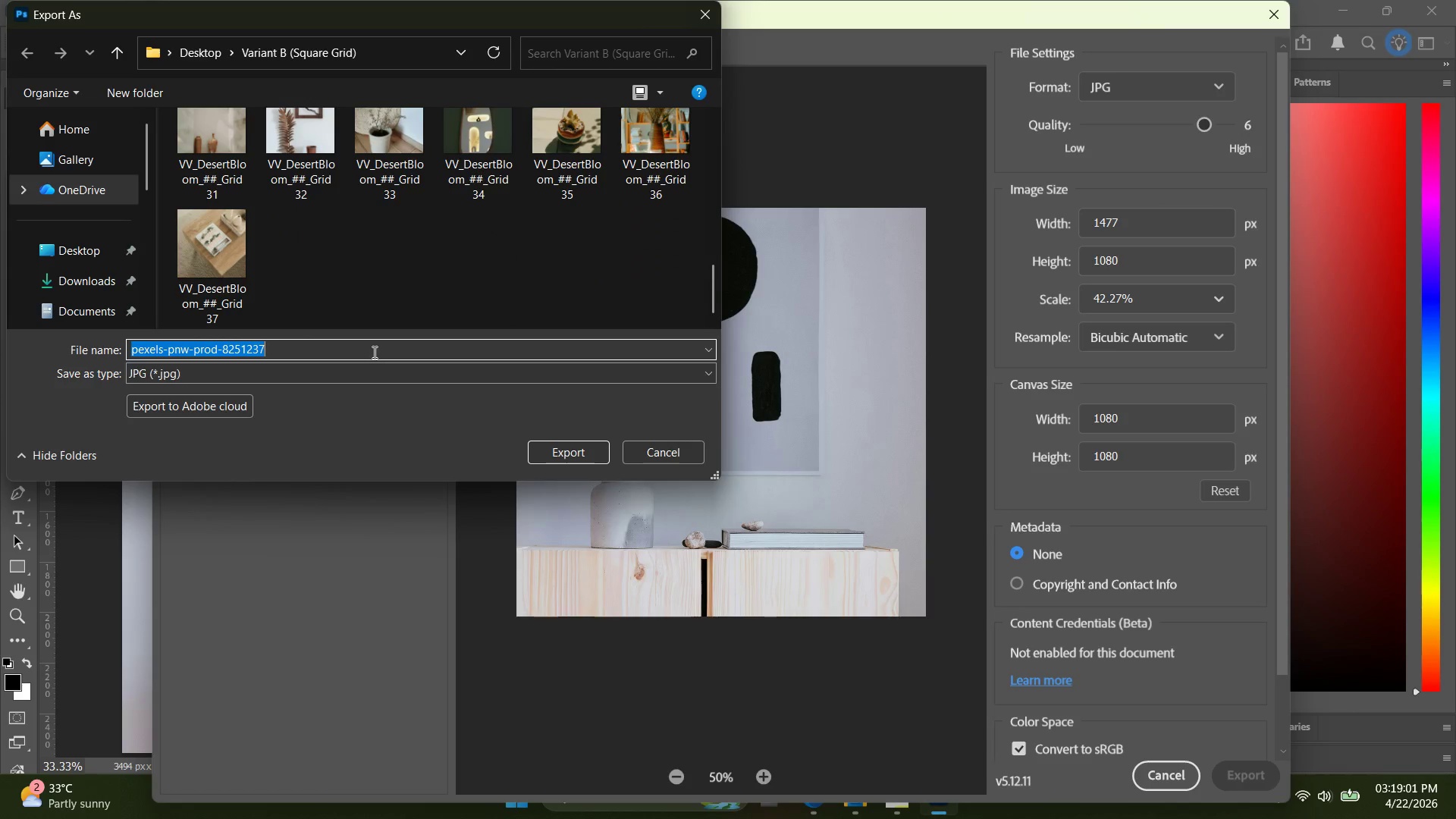 
key(Control+V)
 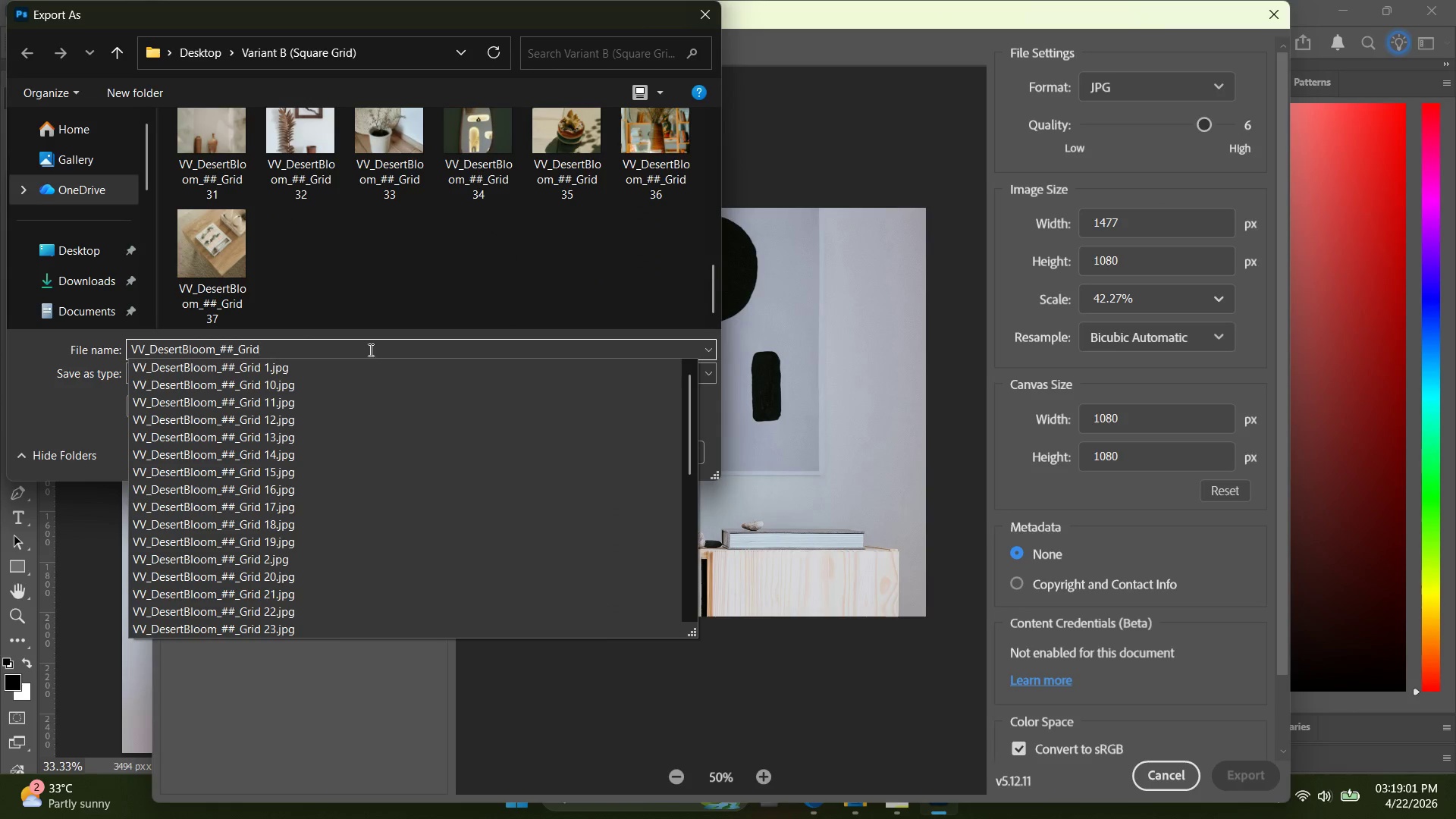 
type( 38)
 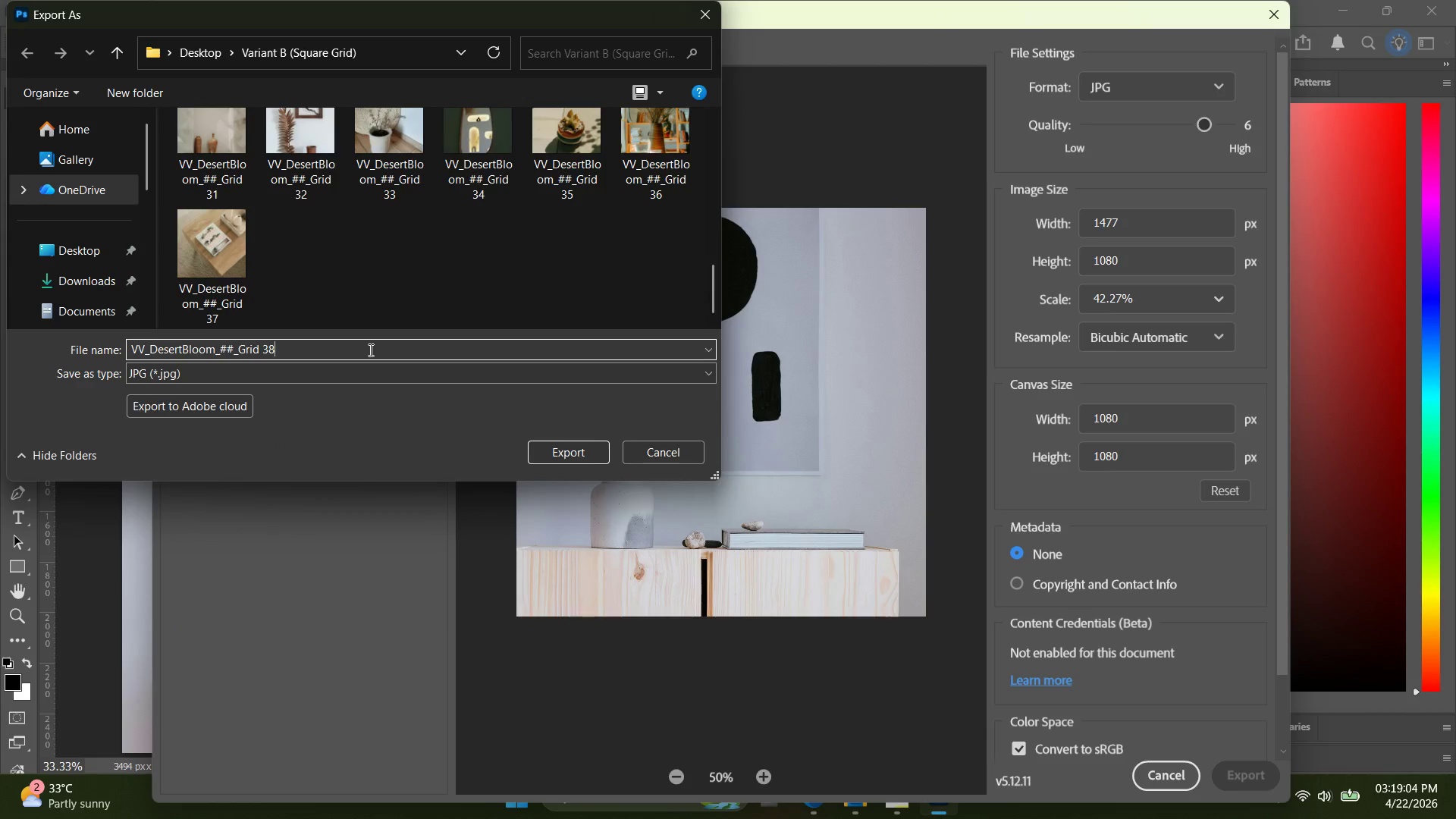 
key(Enter)
 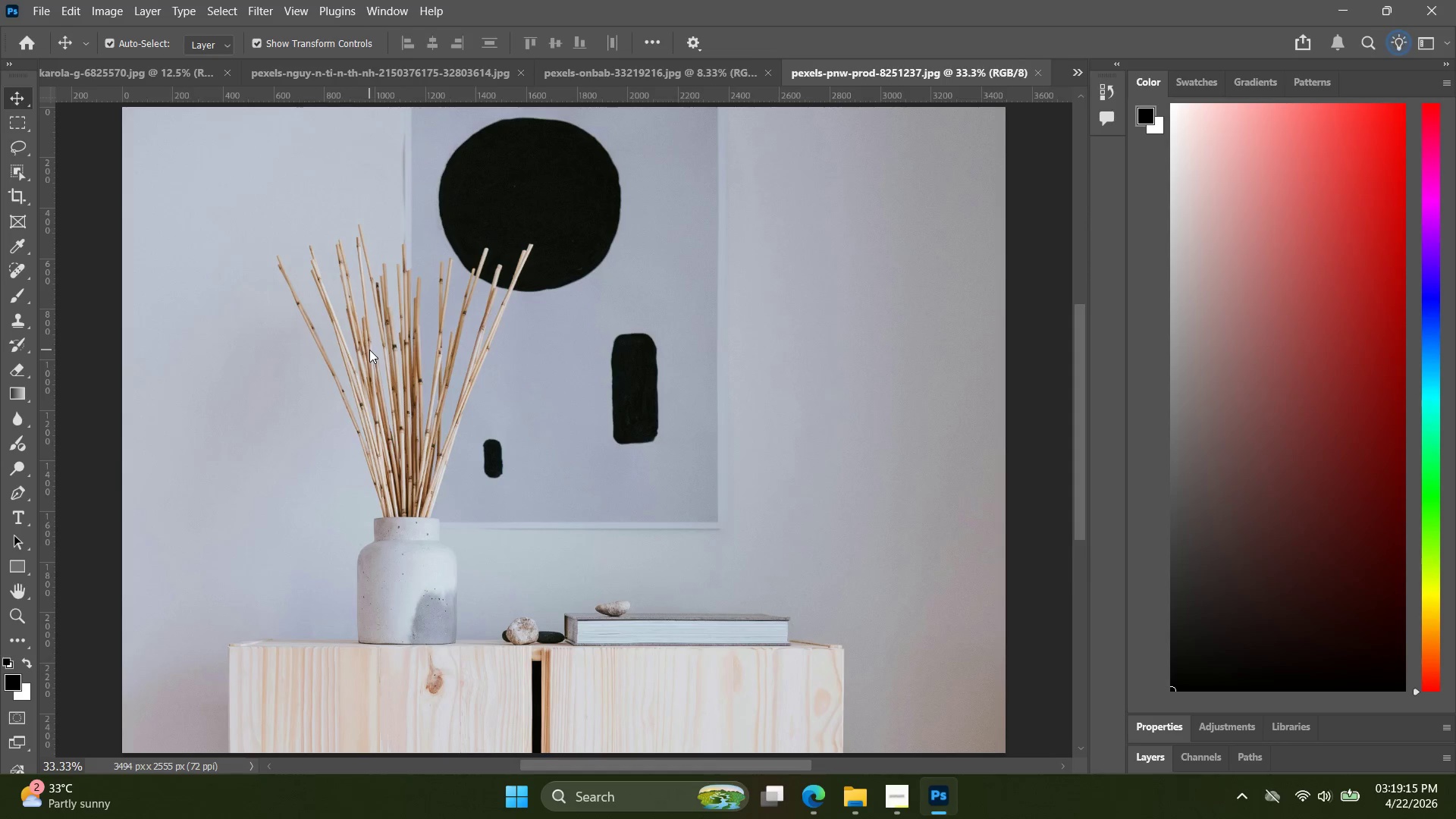 
wait(16.16)
 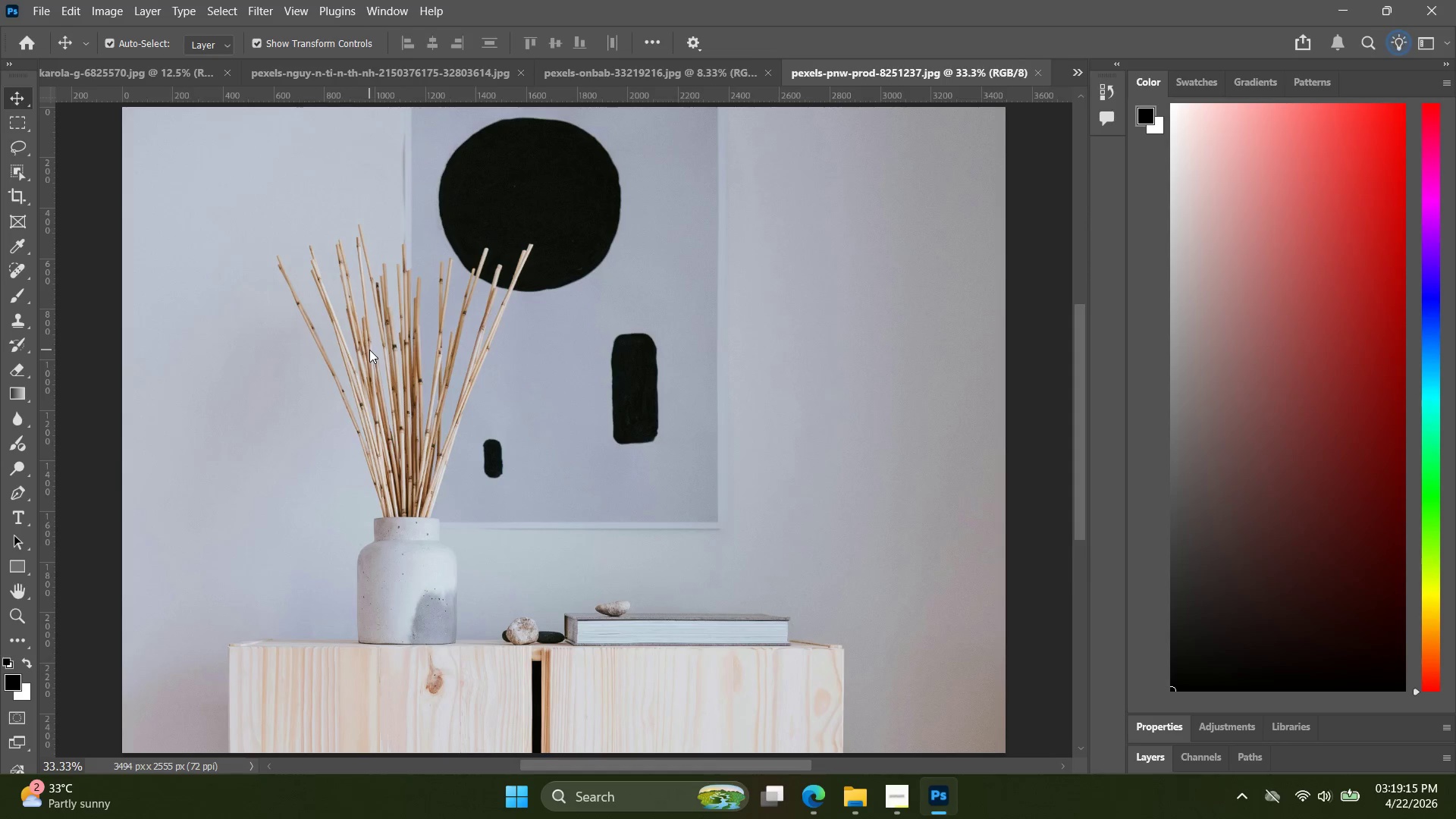 
key(Alt+AltLeft)
 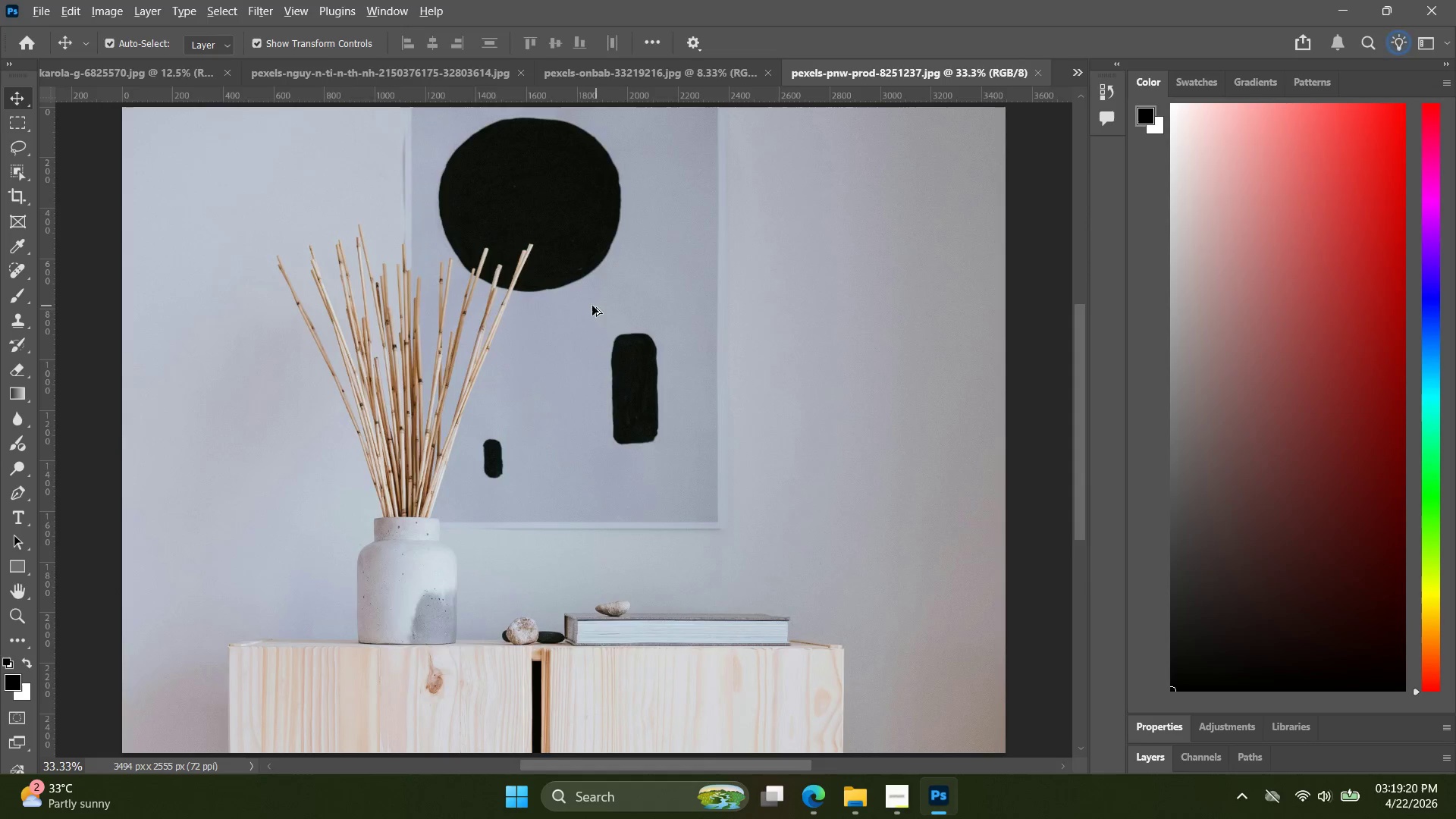 
key(Alt+Tab)
 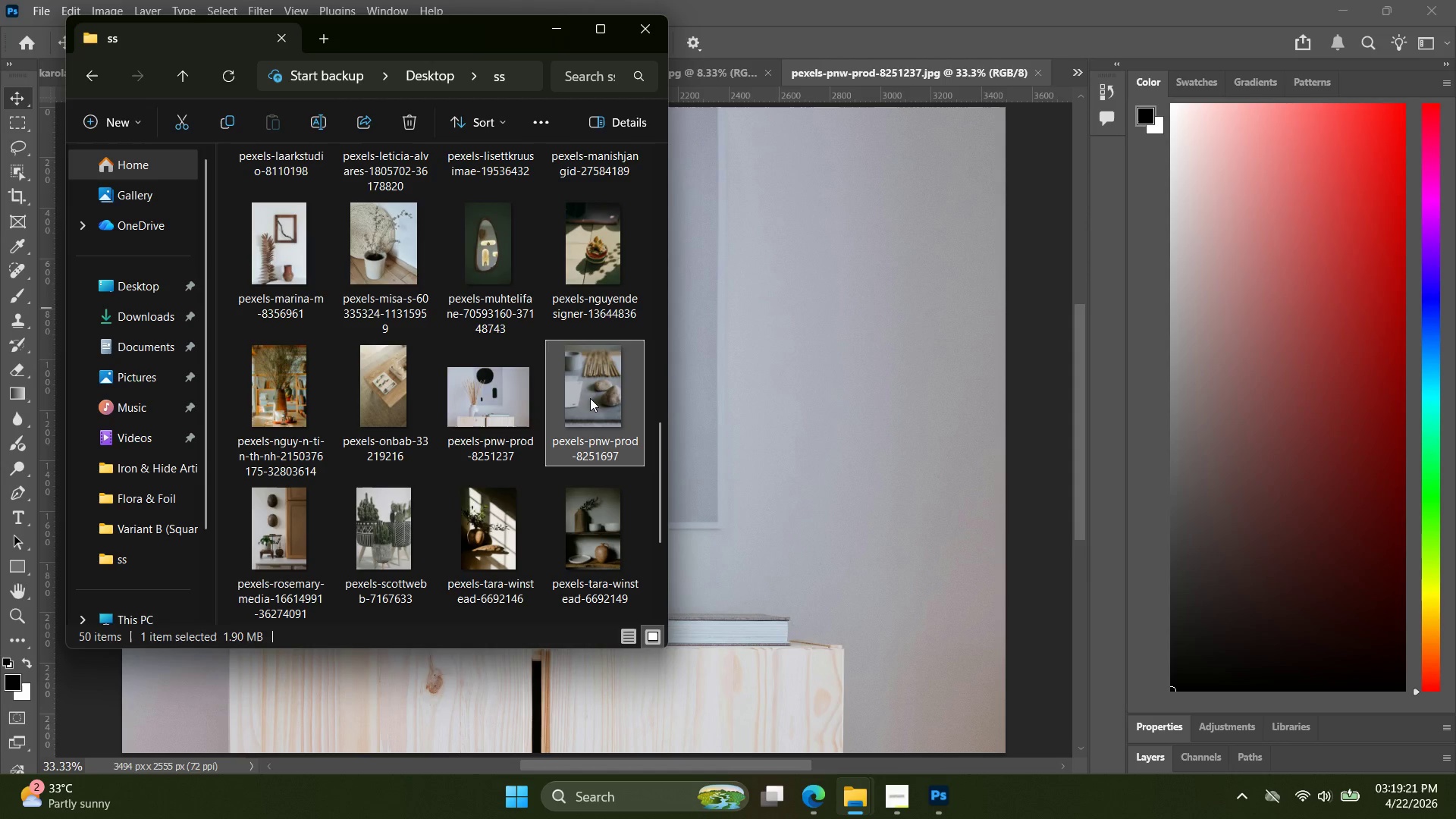 
left_click_drag(start_coordinate=[590, 397], to_coordinate=[1034, 93])
 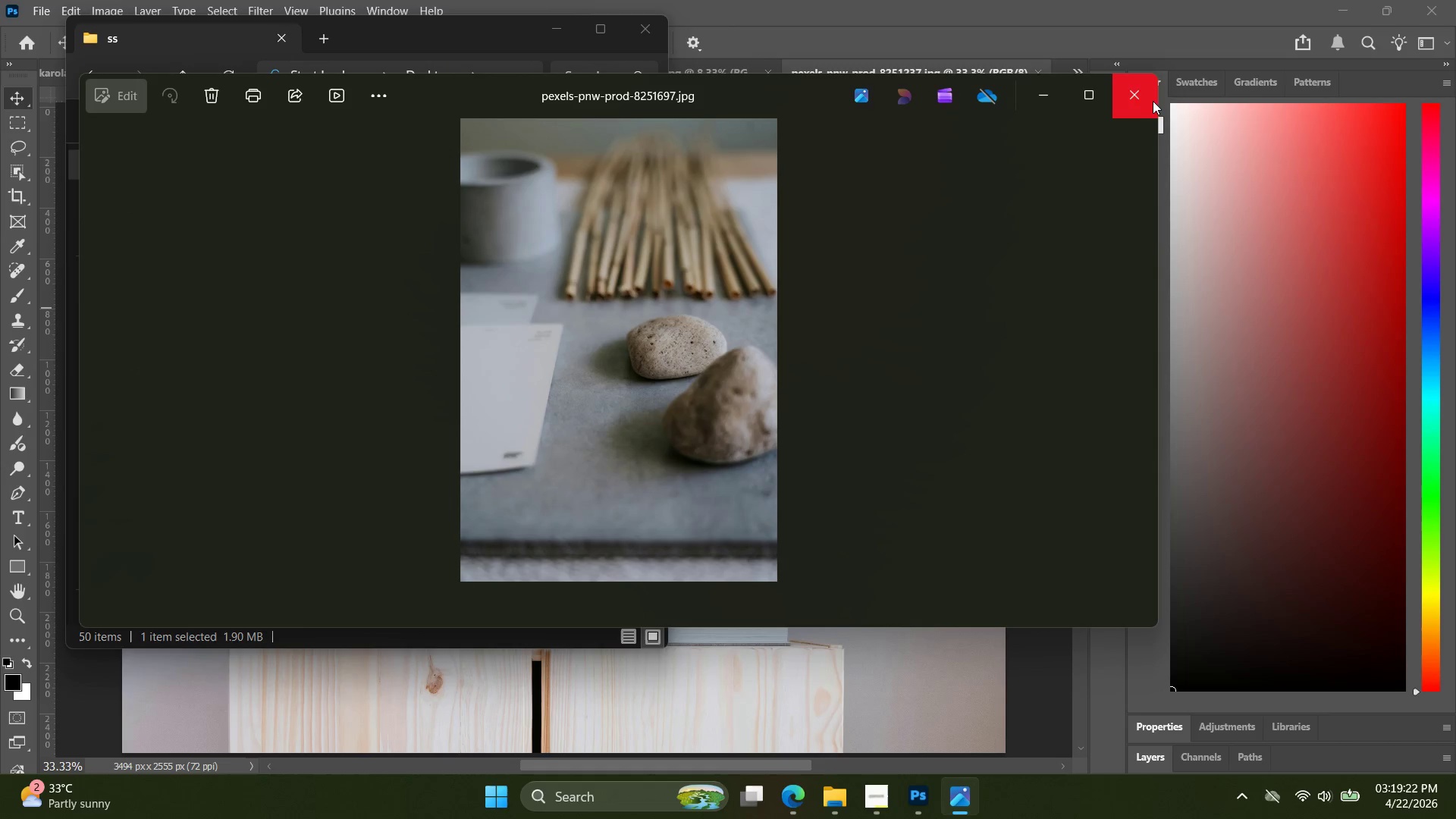 
left_click([1150, 99])
 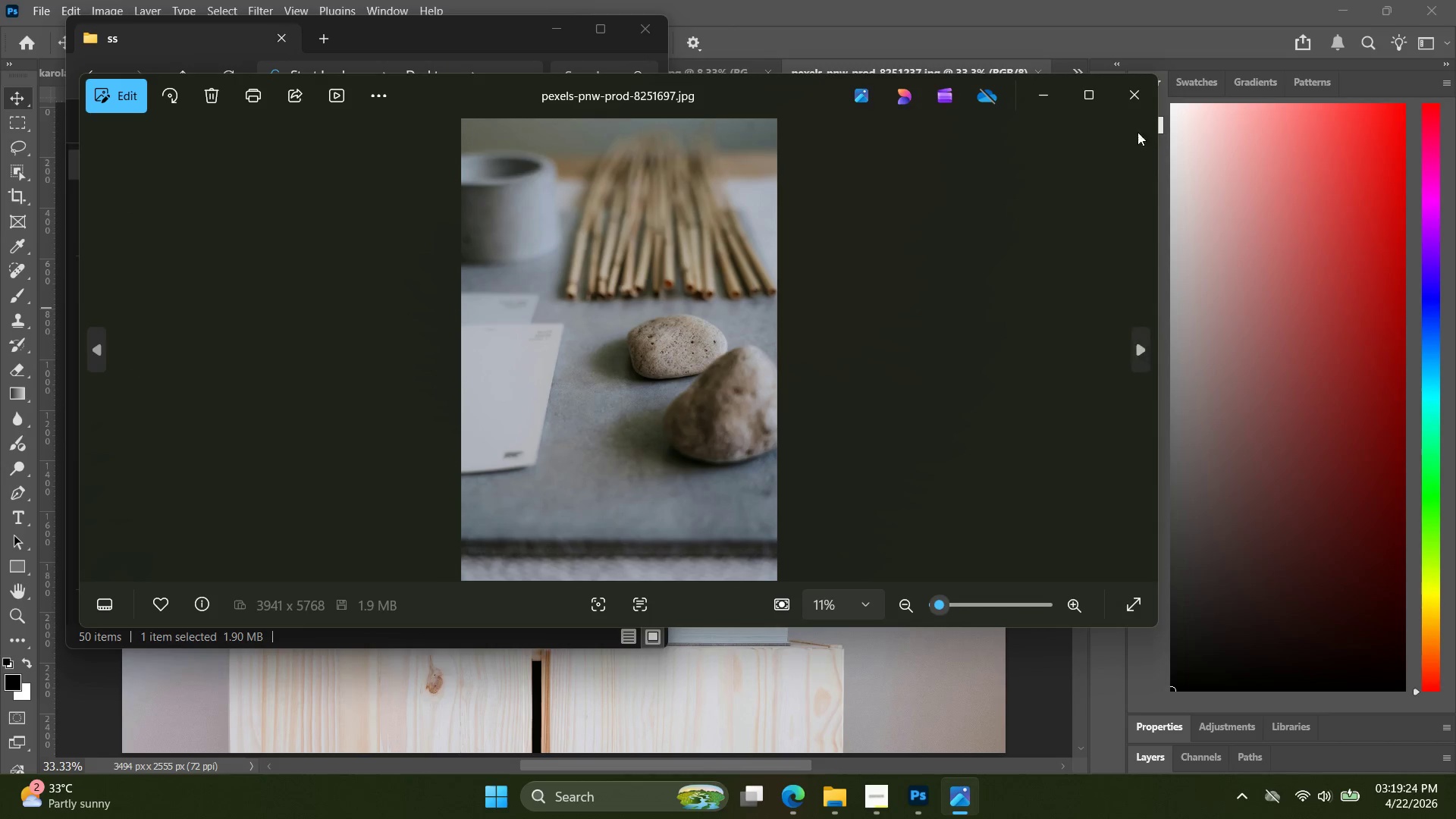 
left_click([1126, 97])
 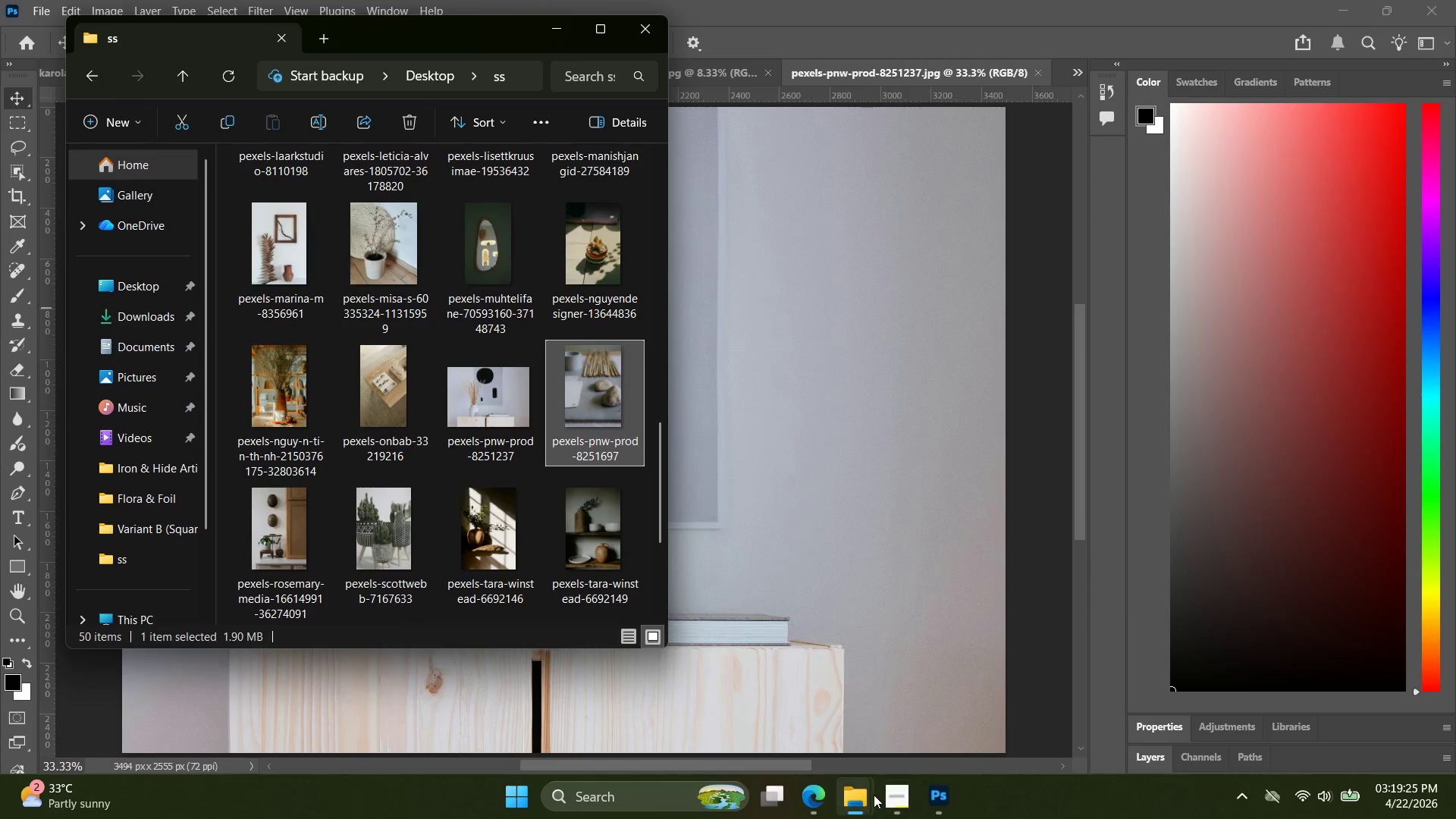 
key(Alt+Tab)
 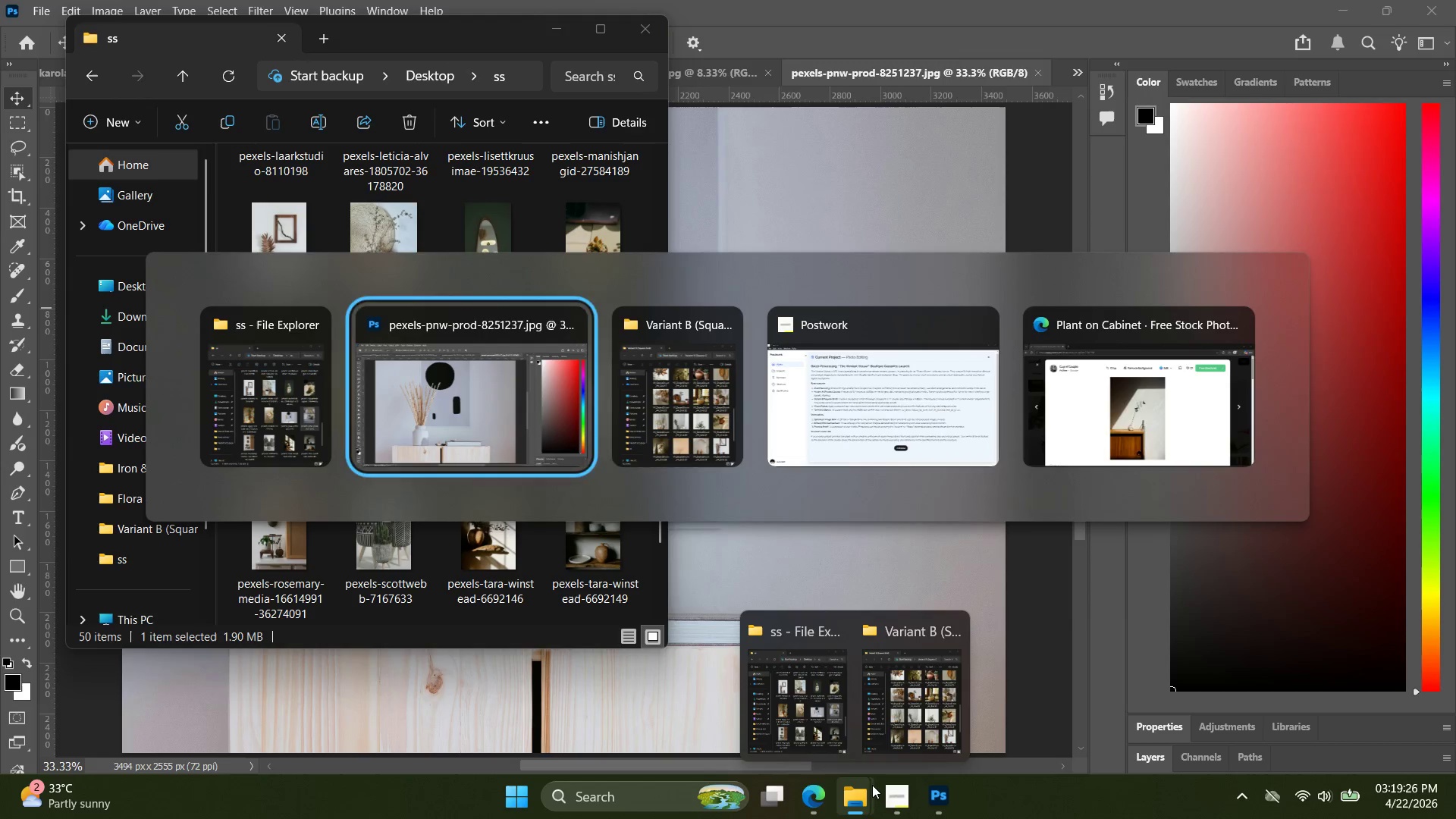 
key(Alt+Tab)
 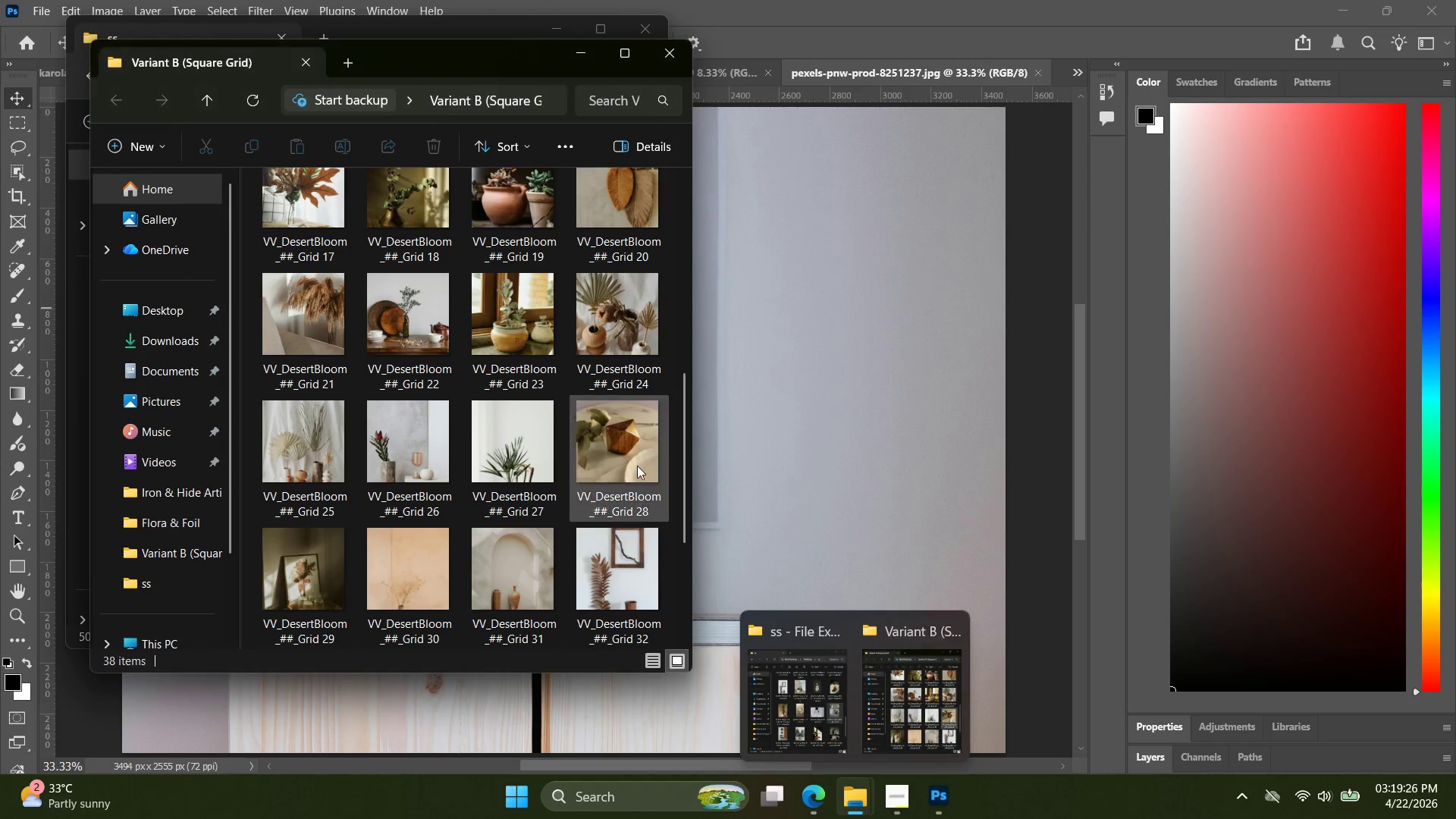 
key(Alt+AltLeft)
 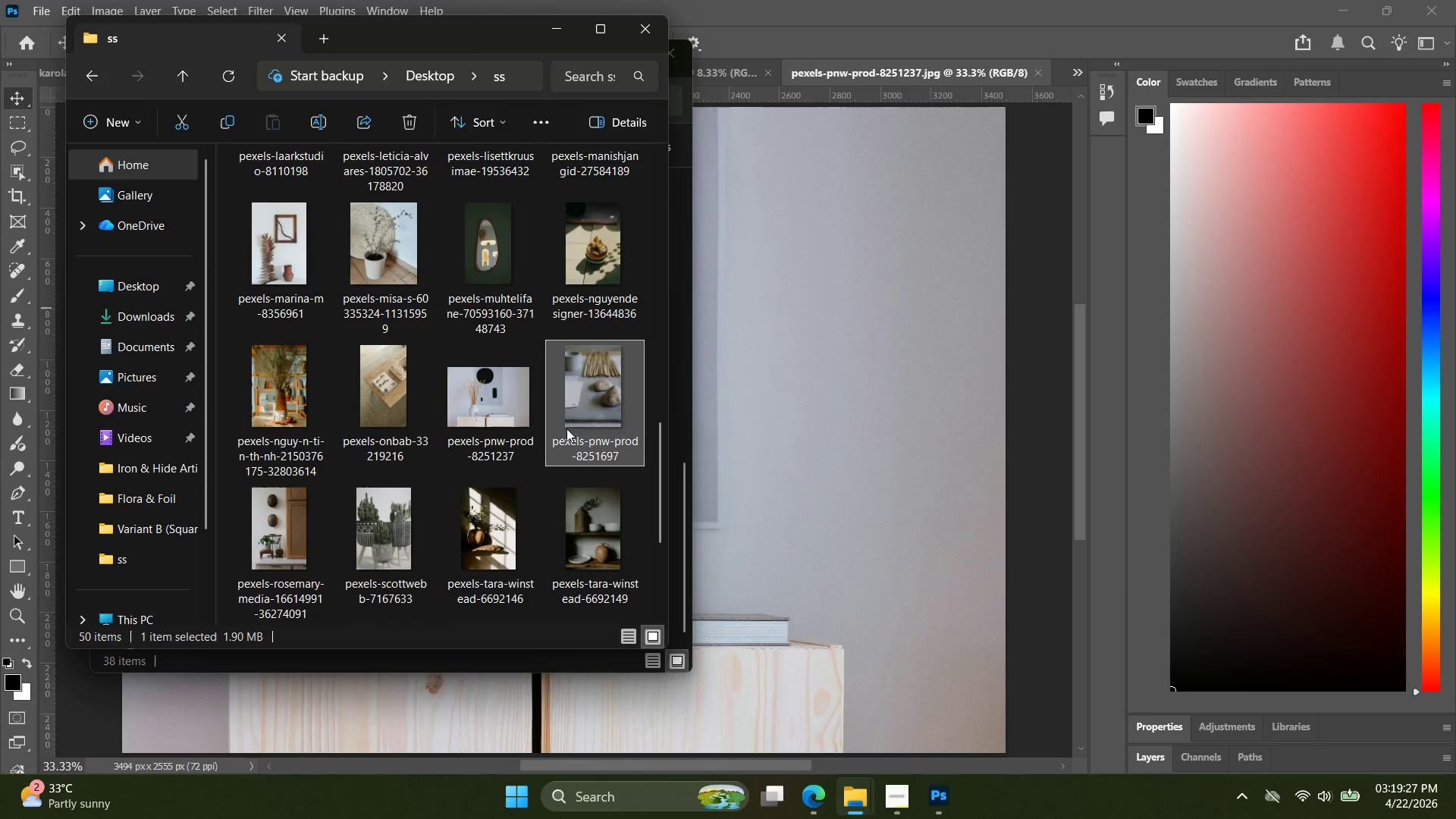 
key(Alt+Tab)
 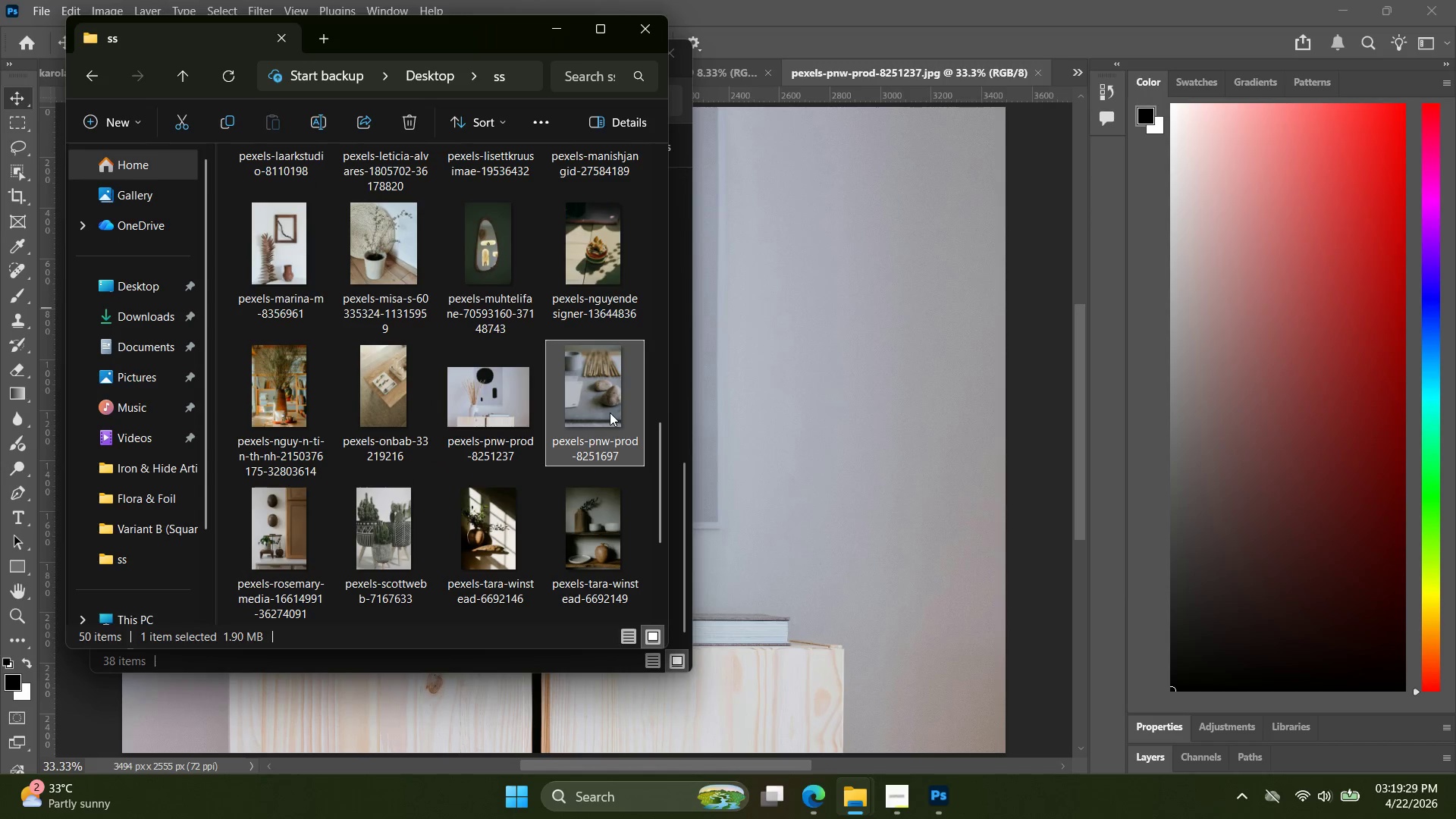 
scroll: coordinate [566, 428], scroll_direction: down, amount: 14.0
 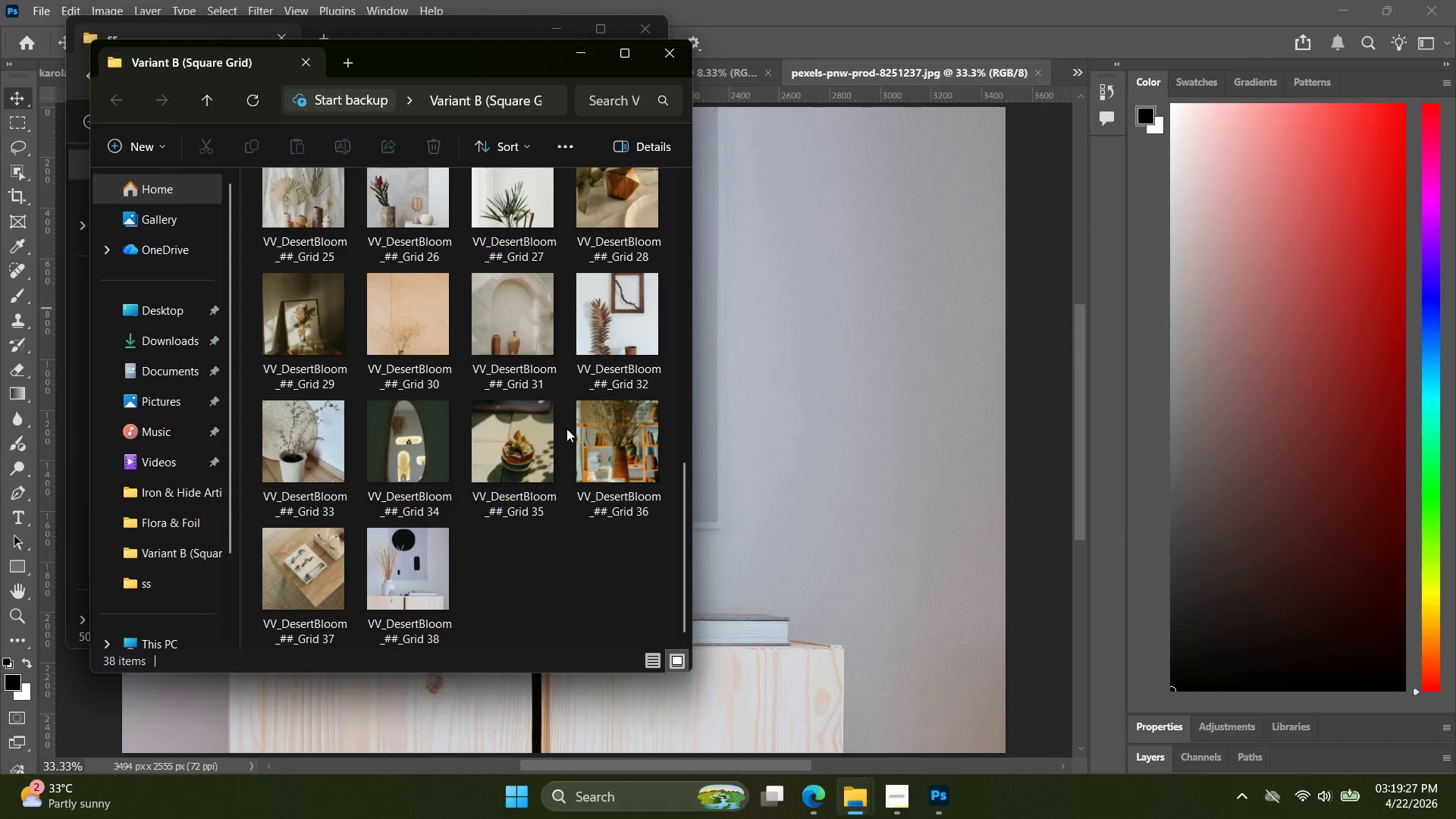 
key(Alt+Tab)
 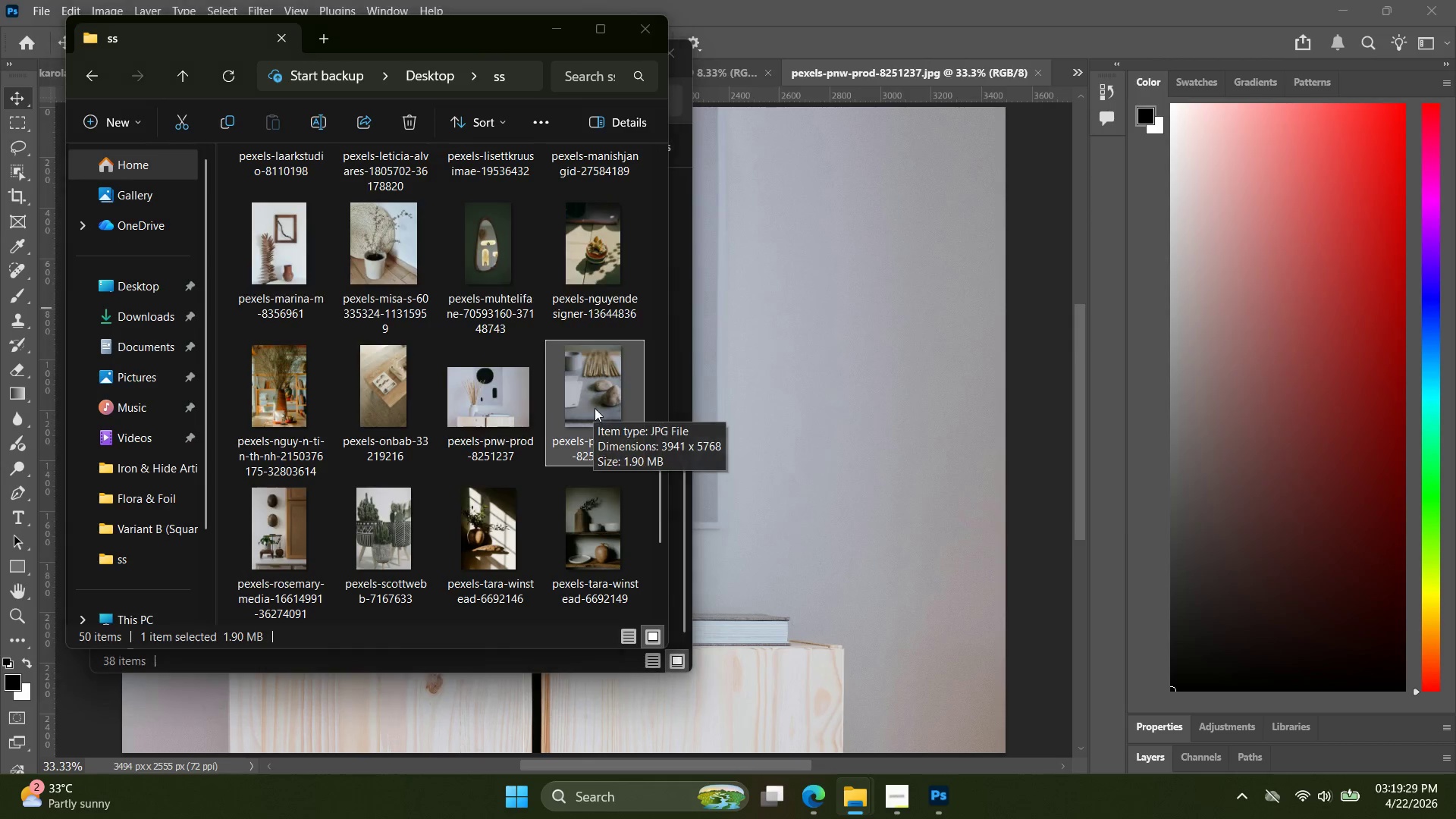 
key(Alt+Tab)
 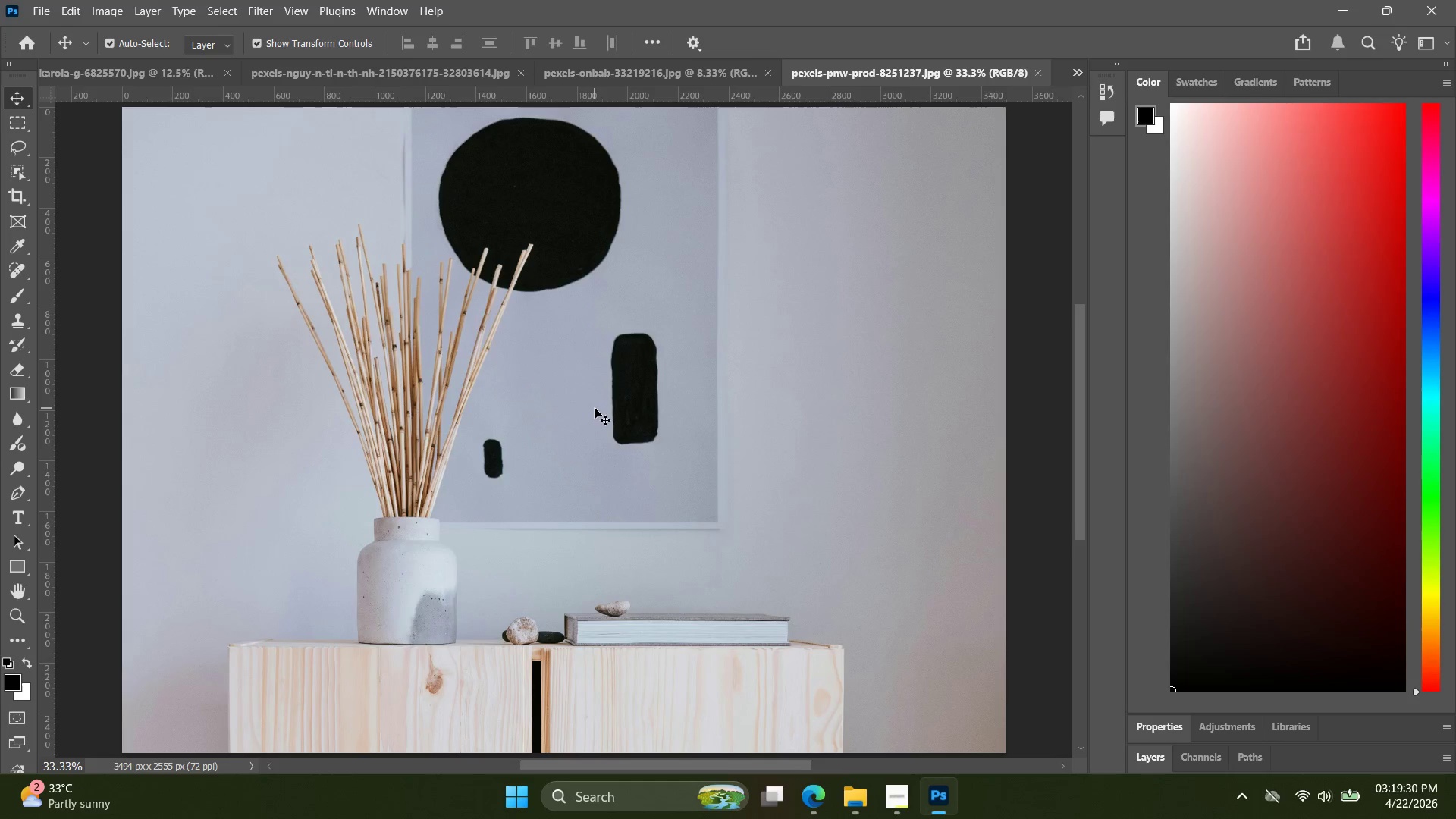 
key(Alt+AltLeft)
 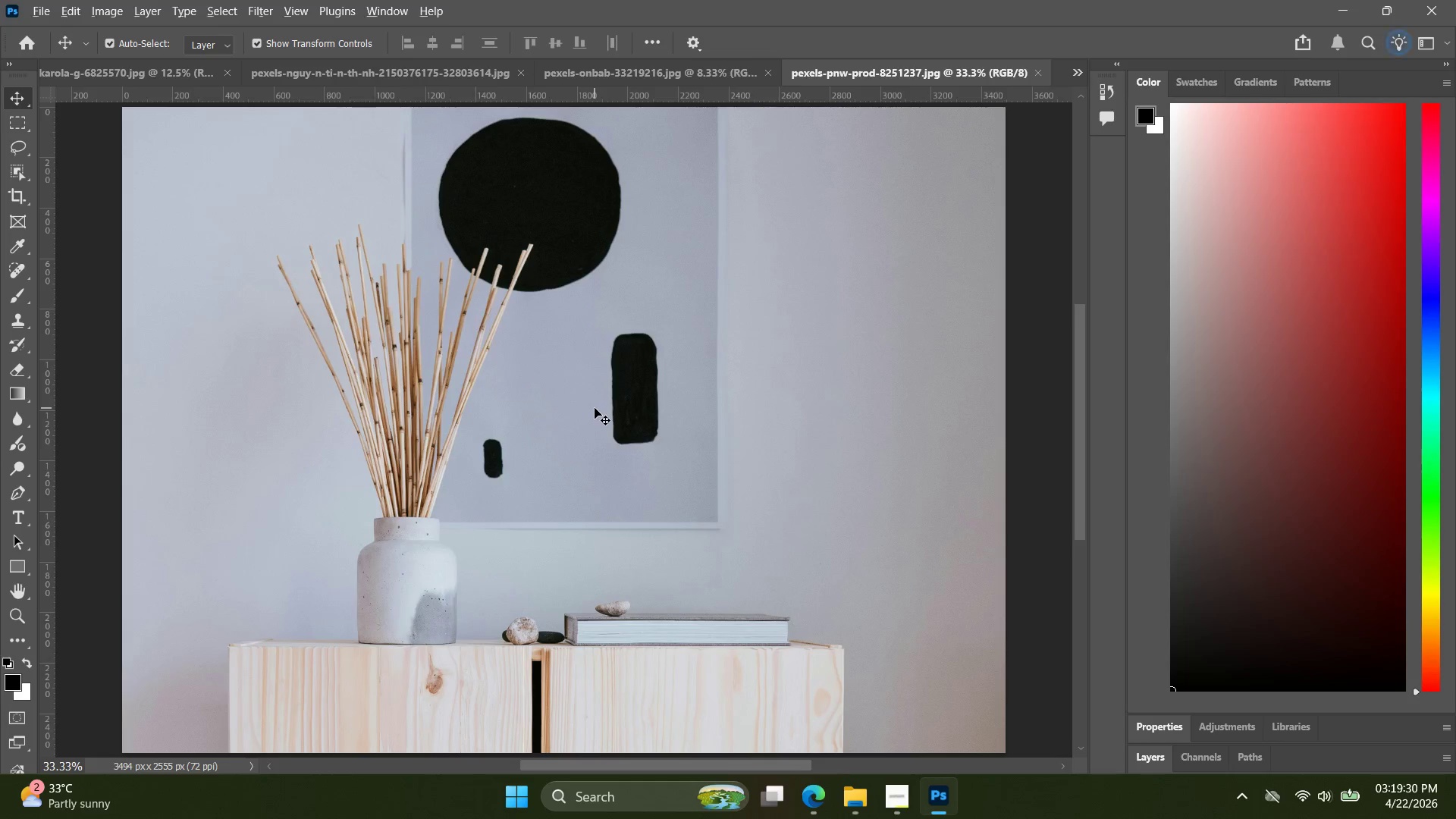 
key(Alt+Tab)
 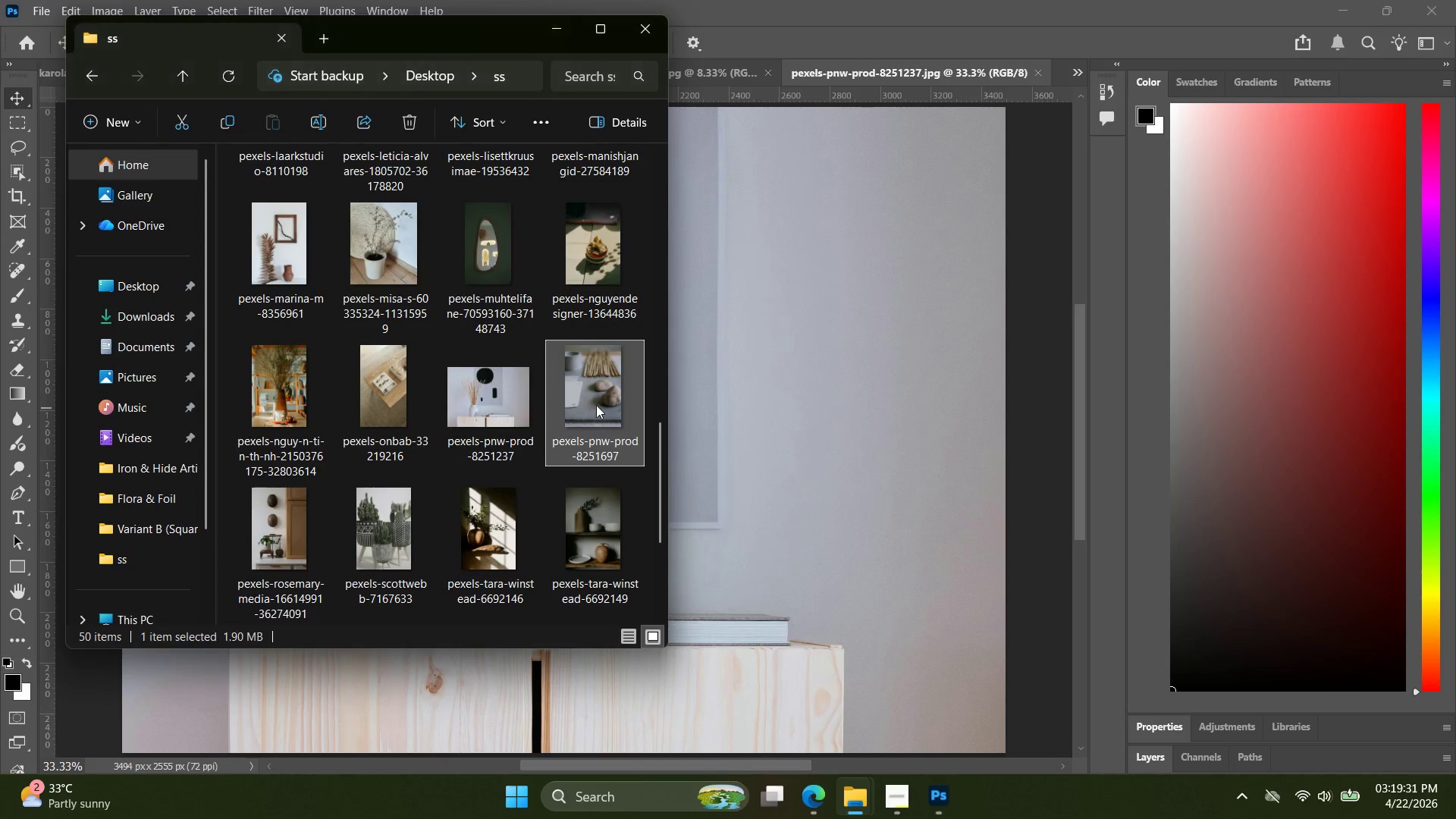 
left_click_drag(start_coordinate=[596, 406], to_coordinate=[1065, 67])
 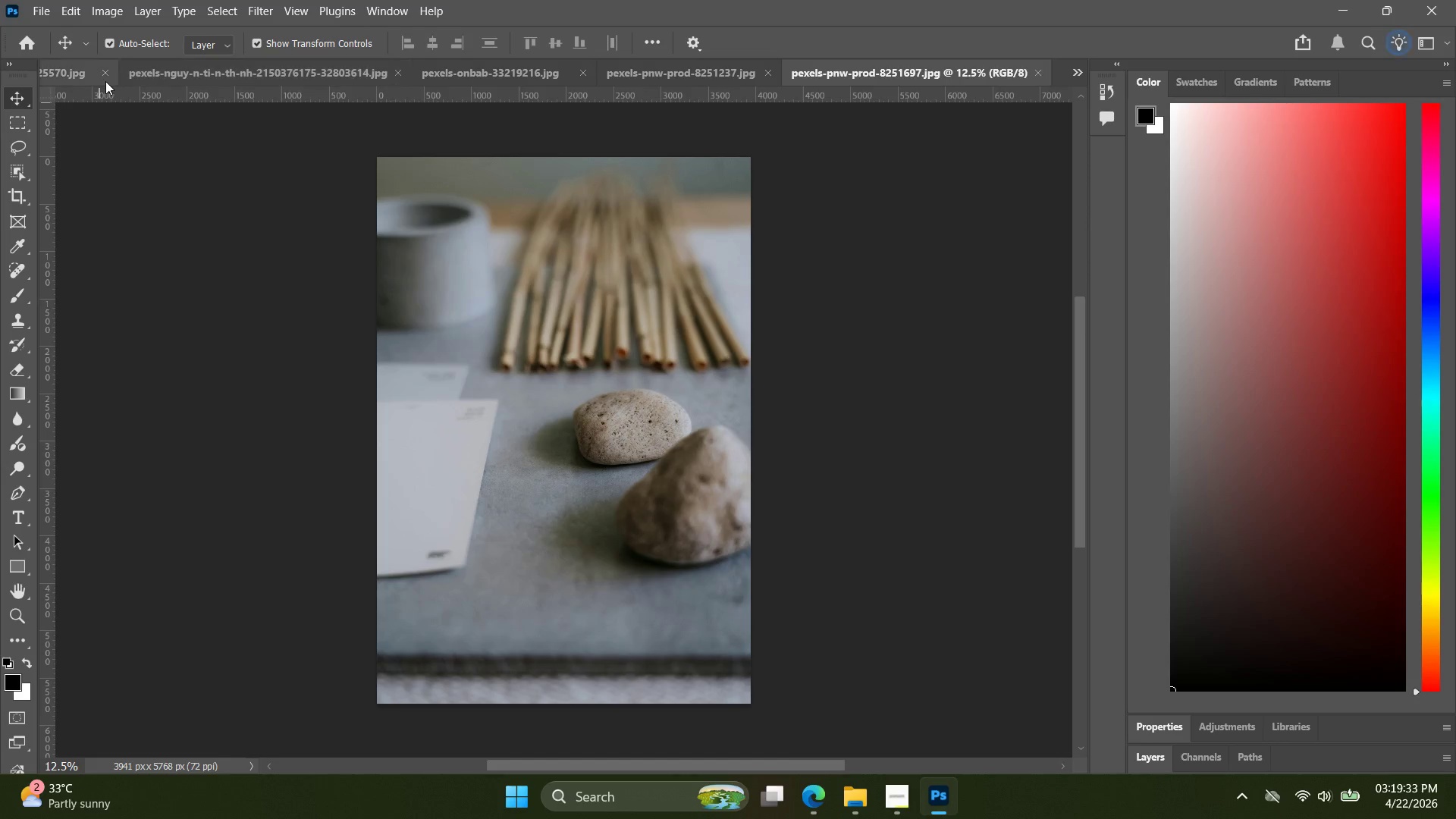 
left_click([107, 76])
 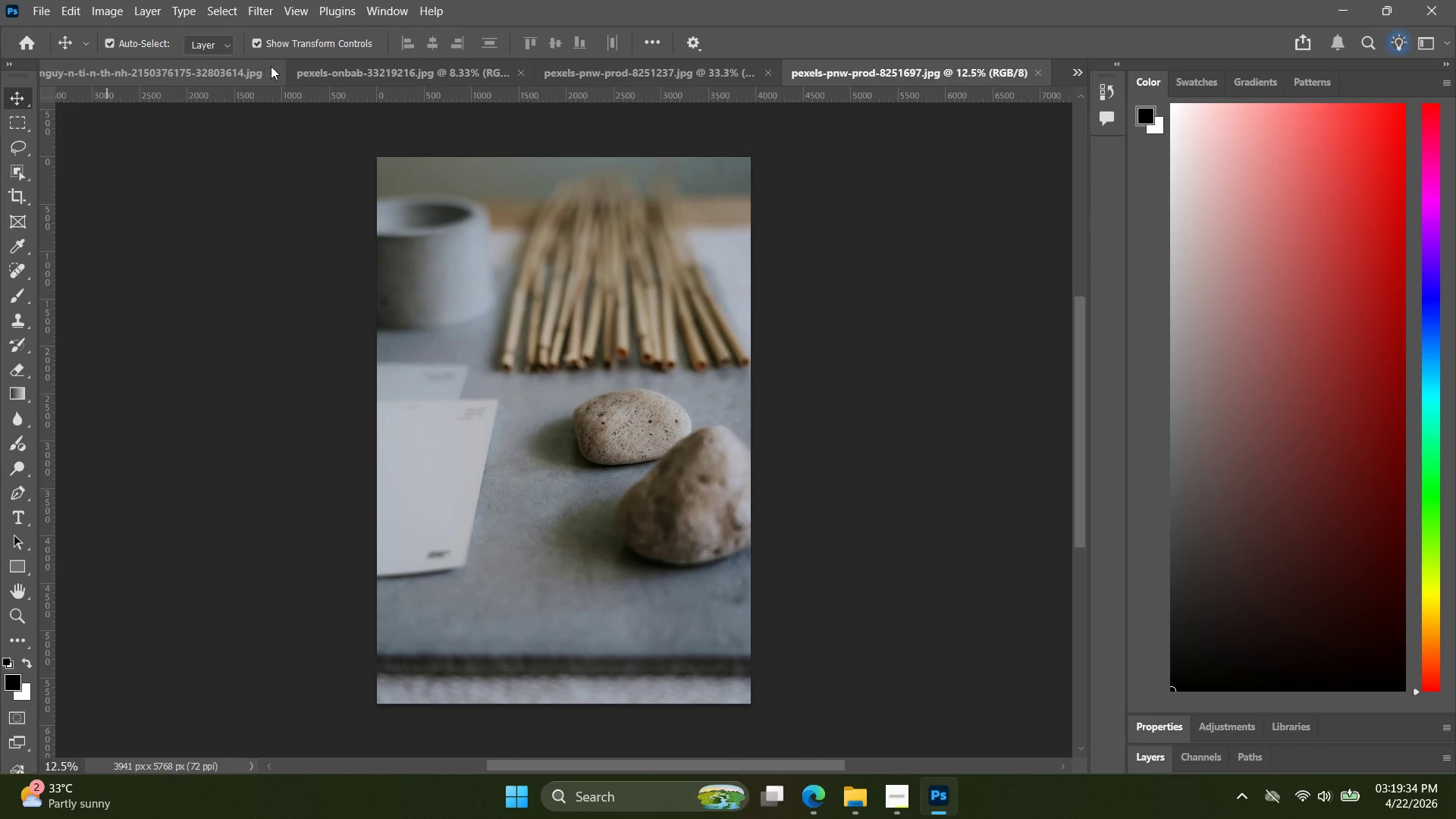 
left_click([271, 67])
 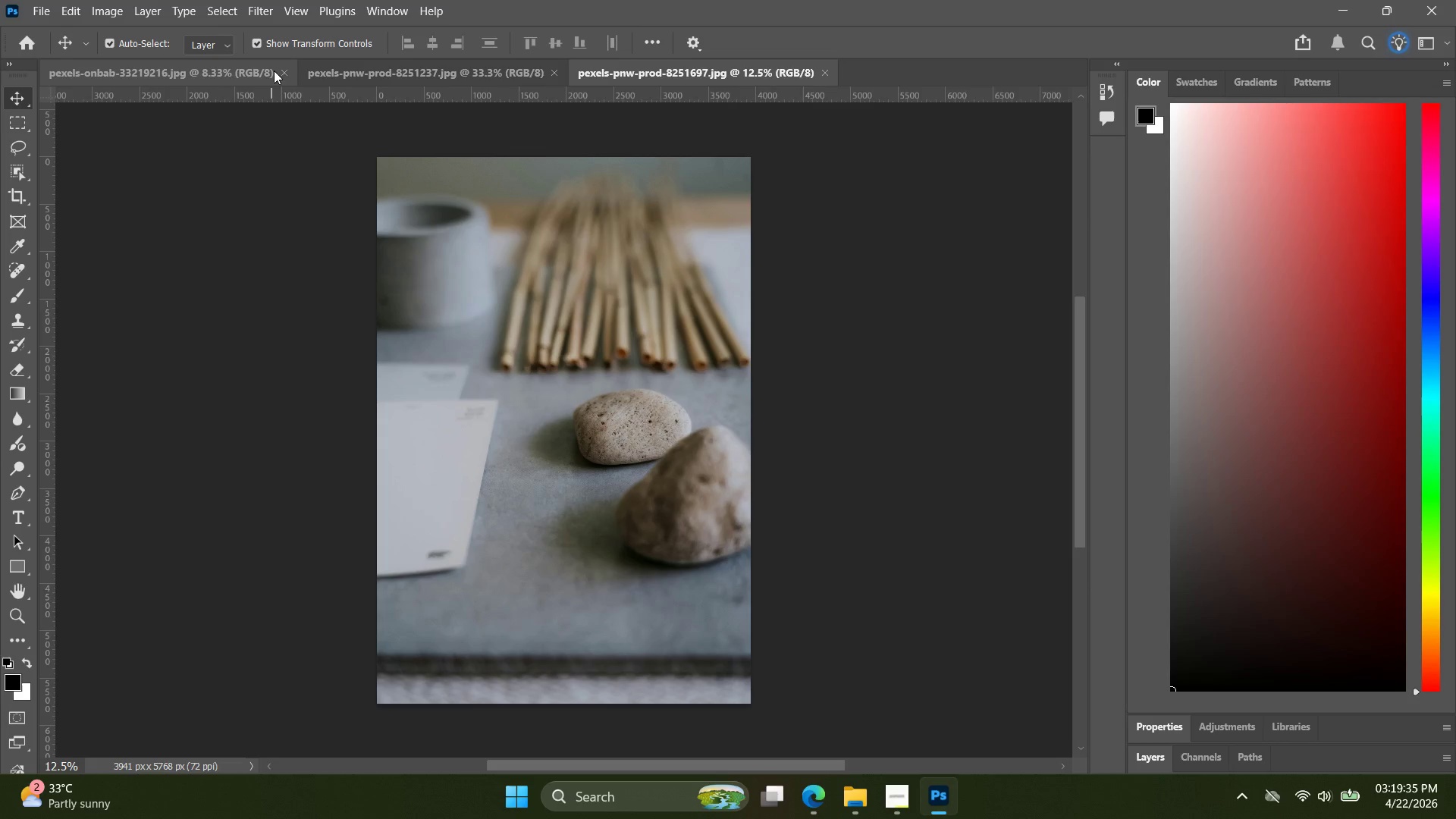 
left_click([288, 73])
 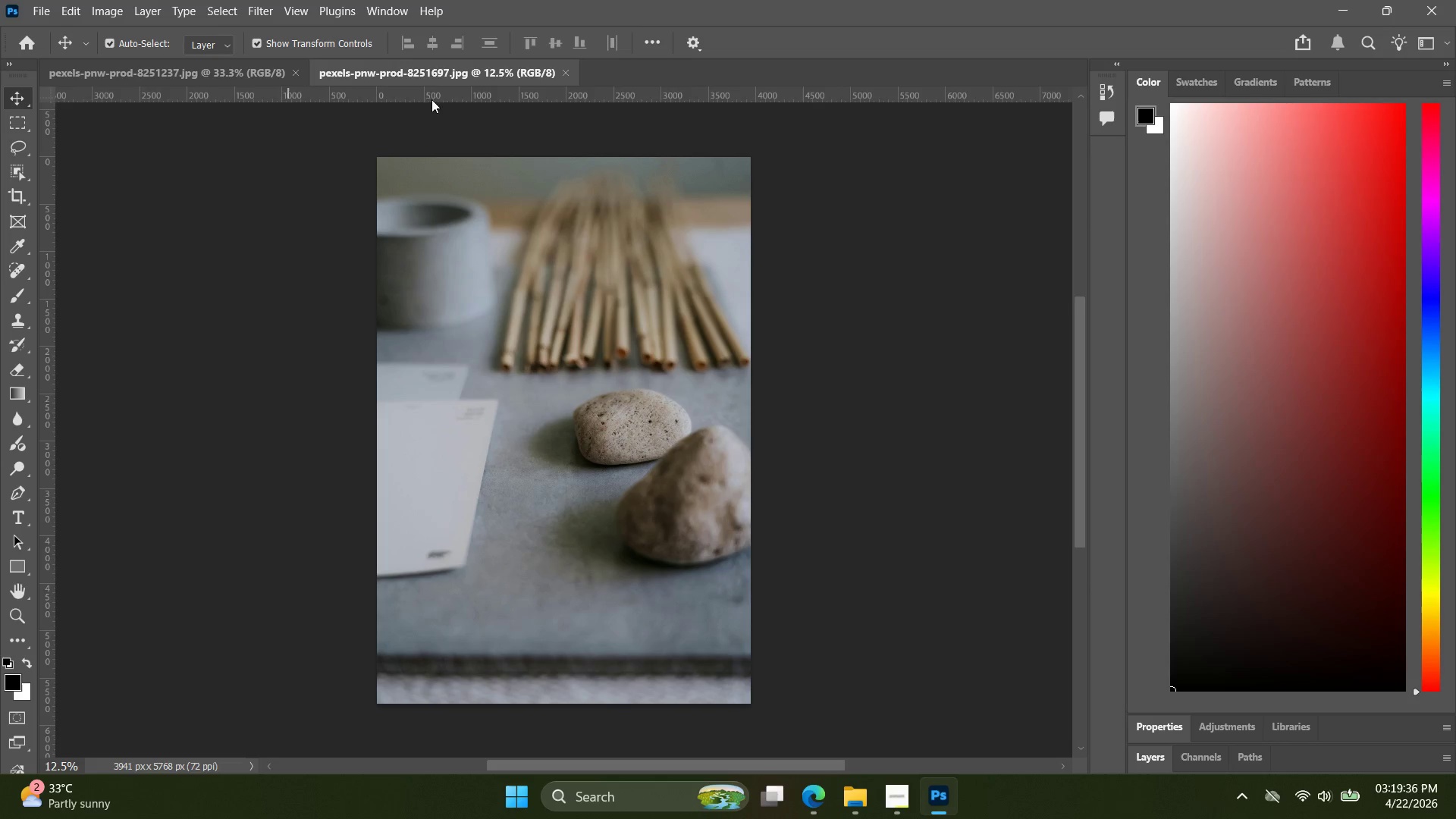 
key(Alt+Control+Shift+W)
 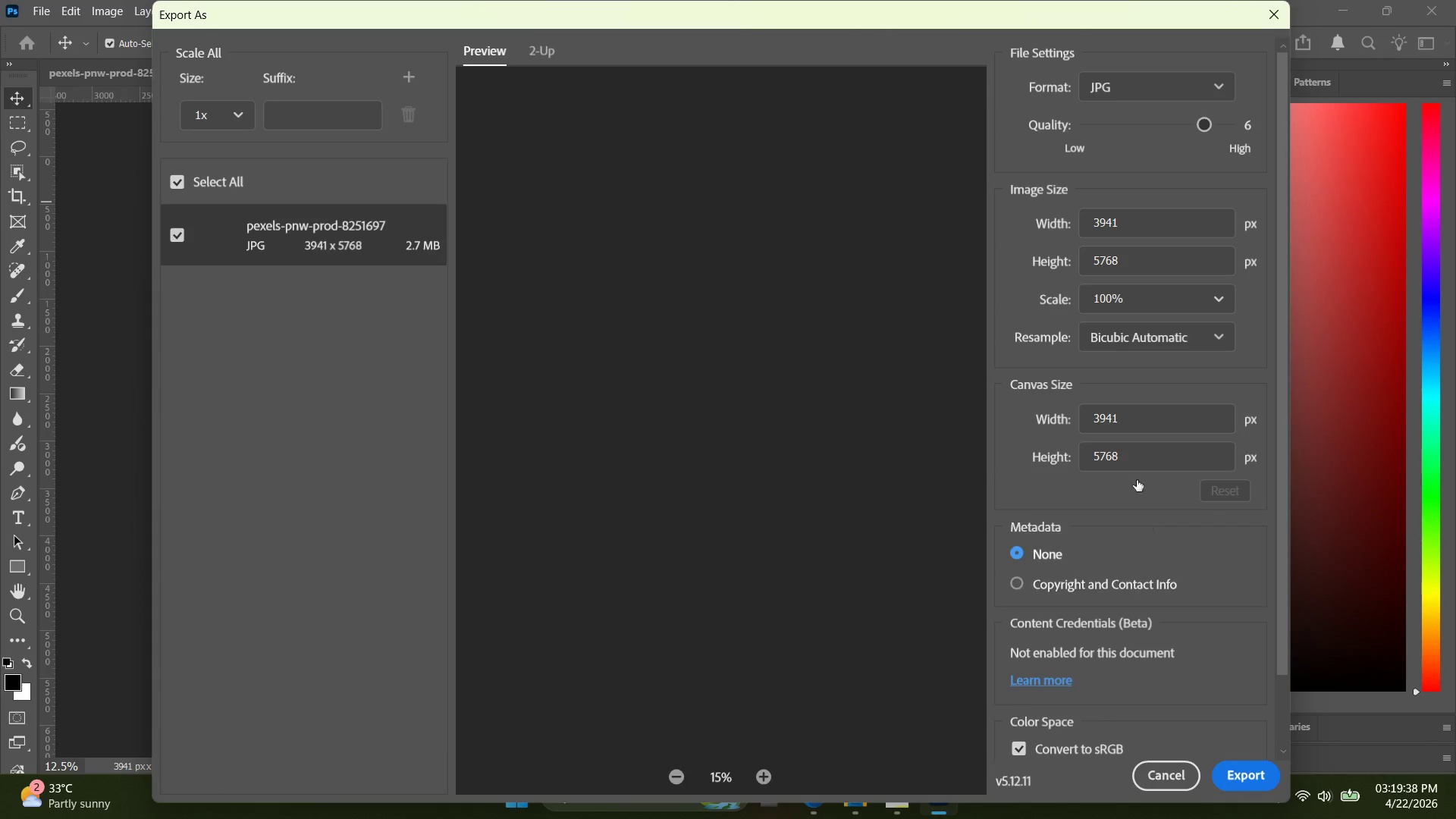 
left_click_drag(start_coordinate=[1142, 419], to_coordinate=[1072, 427])
 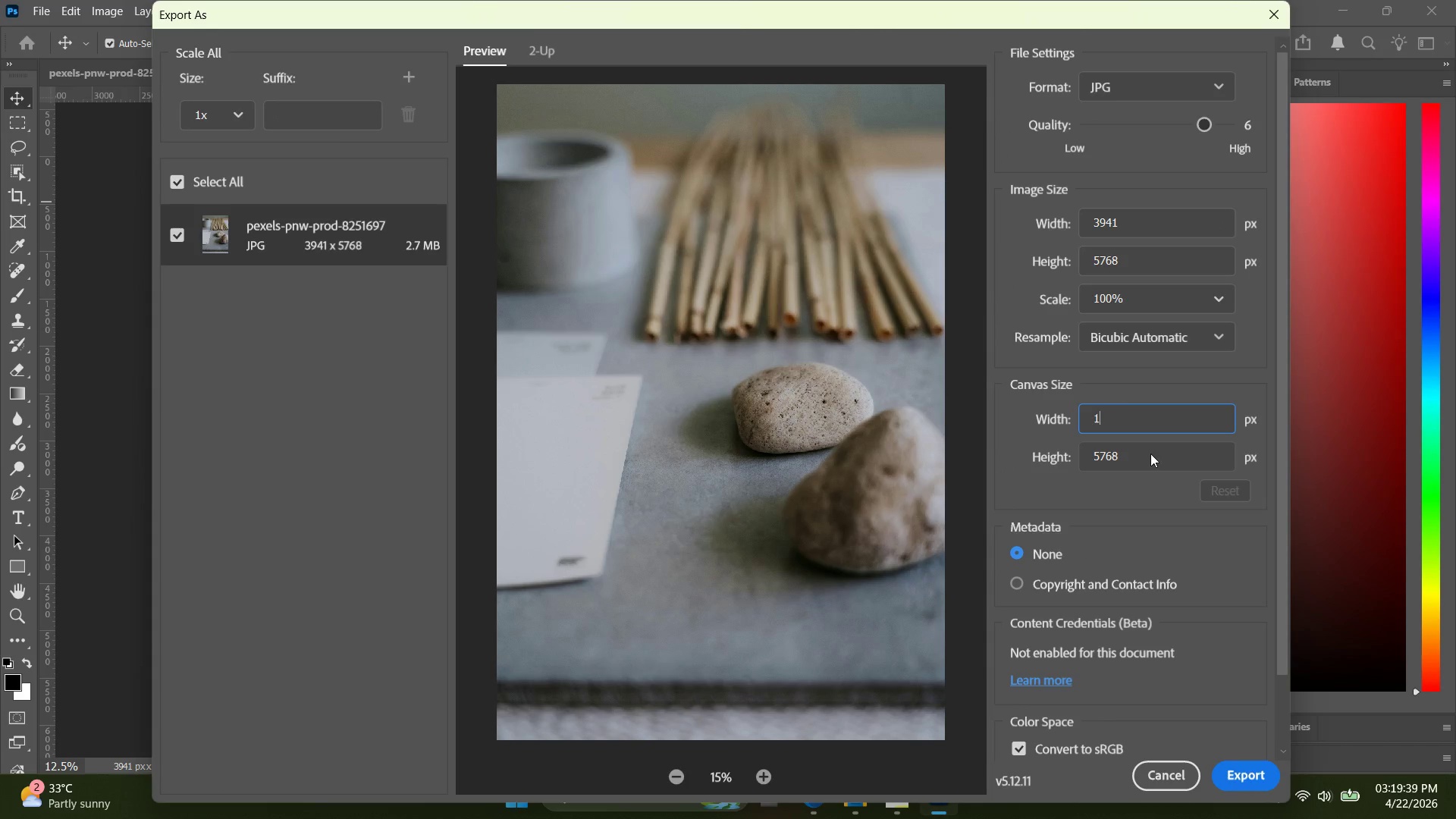 
type(1080)
 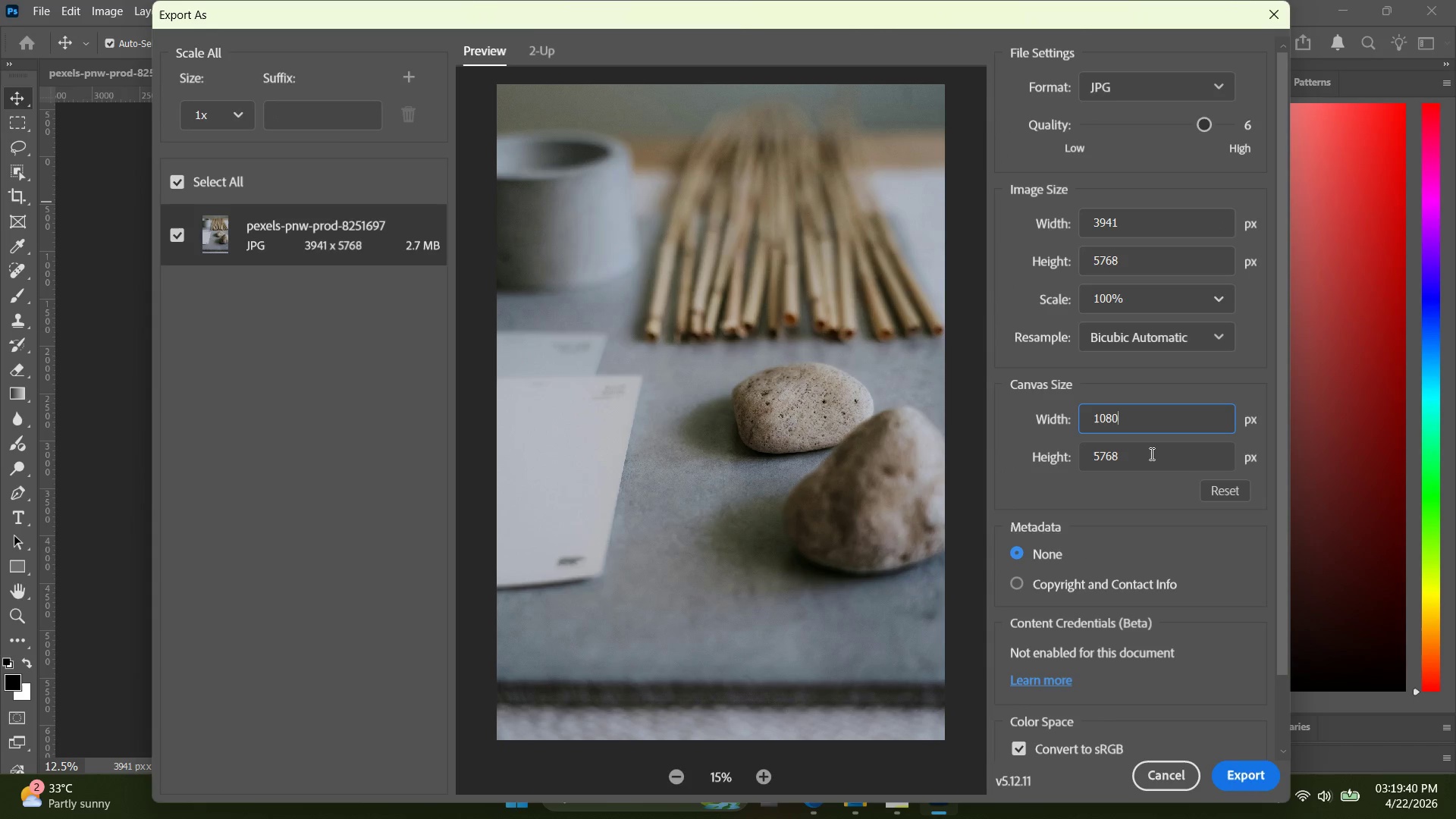 
key(Enter)
 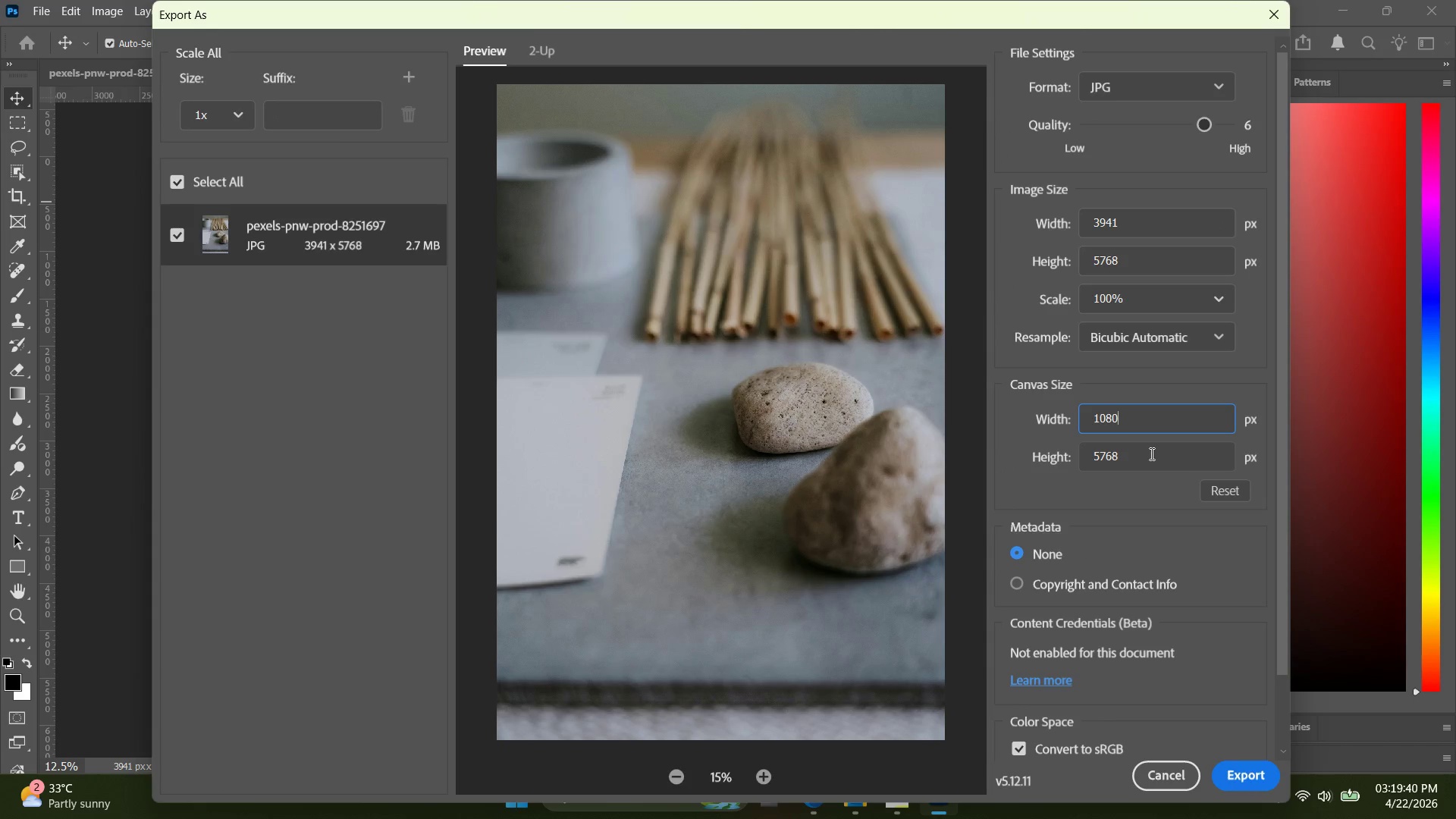 
key(Tab)
type(10)
key(Backspace)
key(Backspace)
 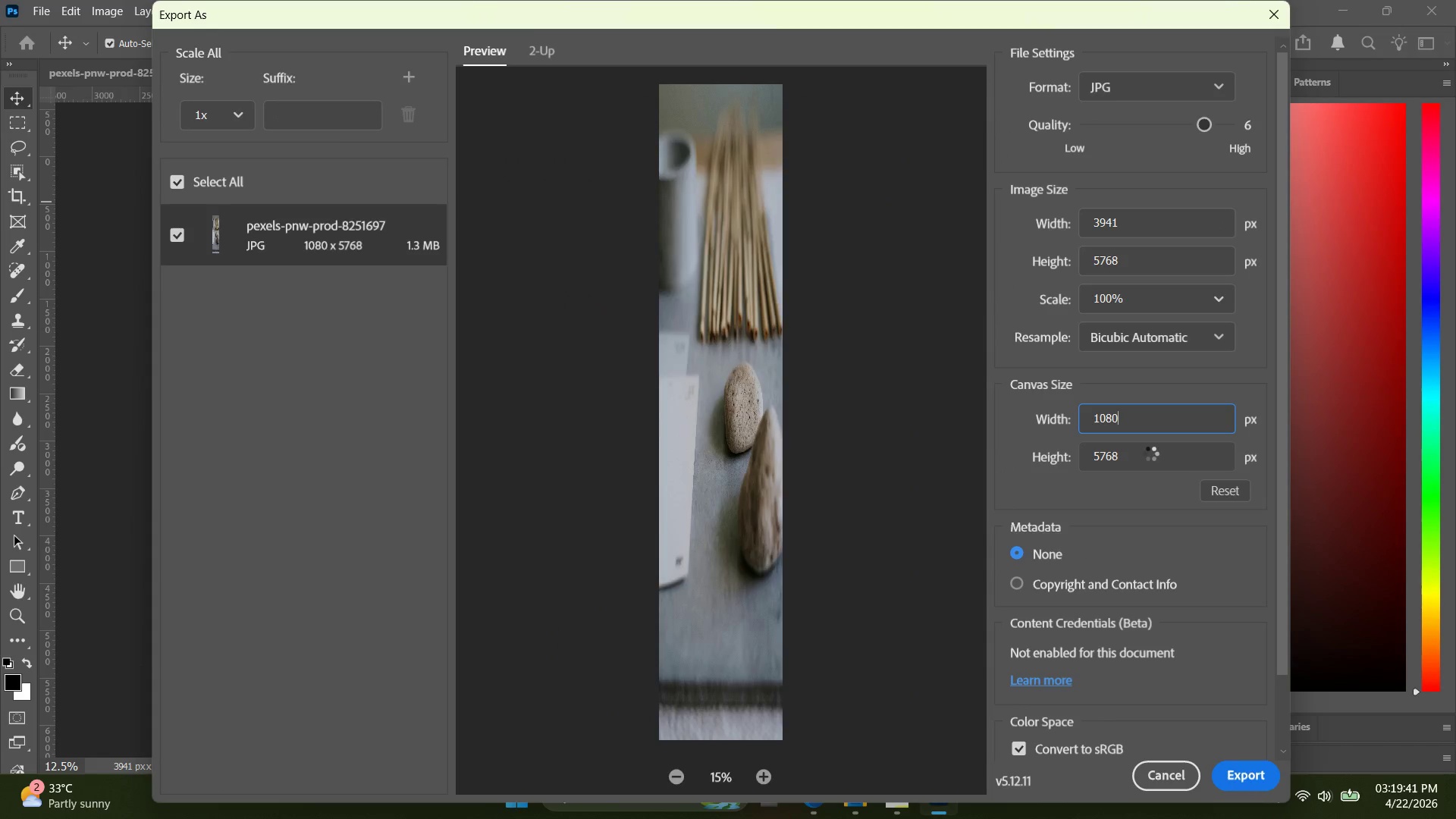 
key(Enter)
 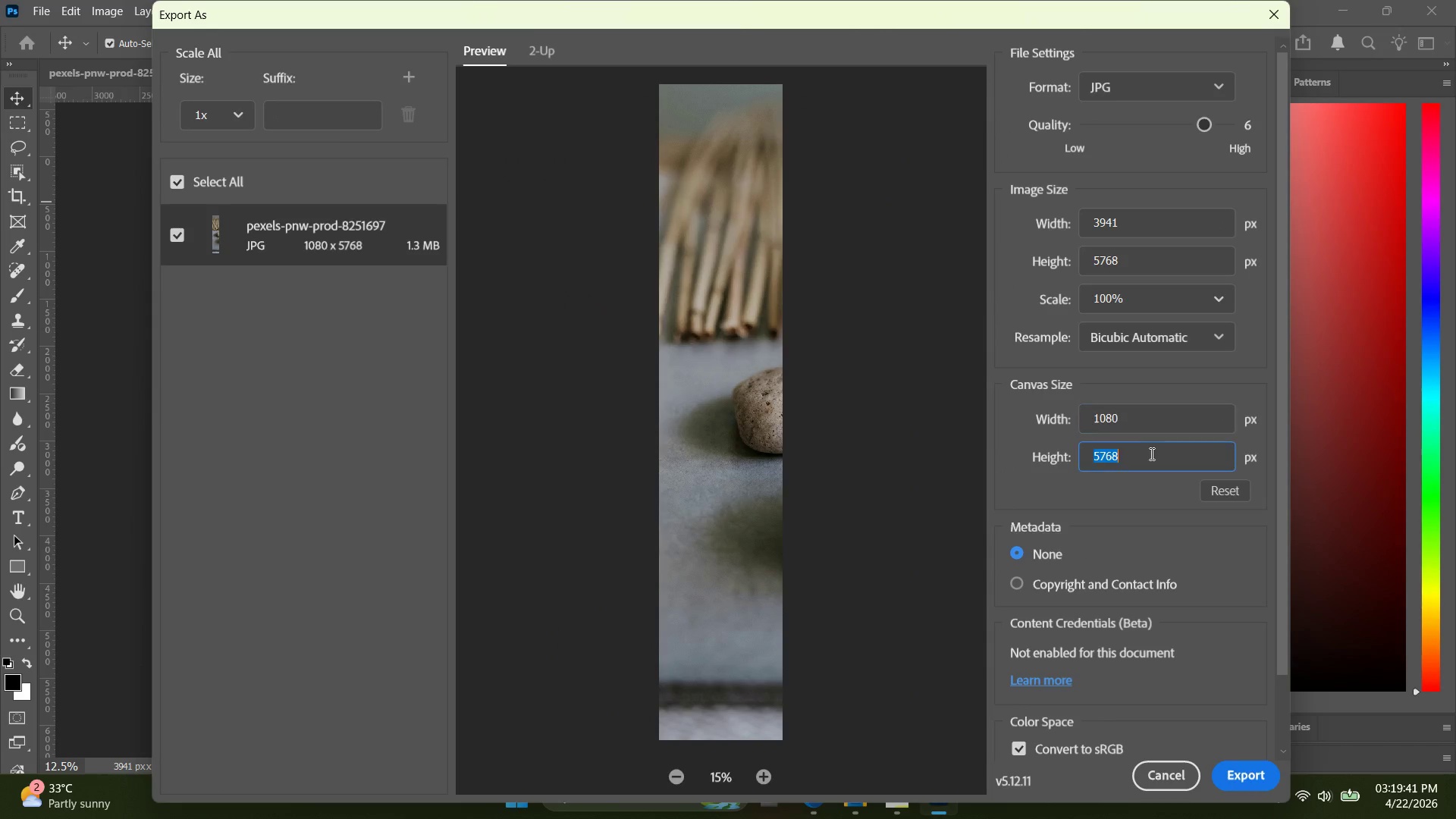 
key(Tab)
type(1080)
 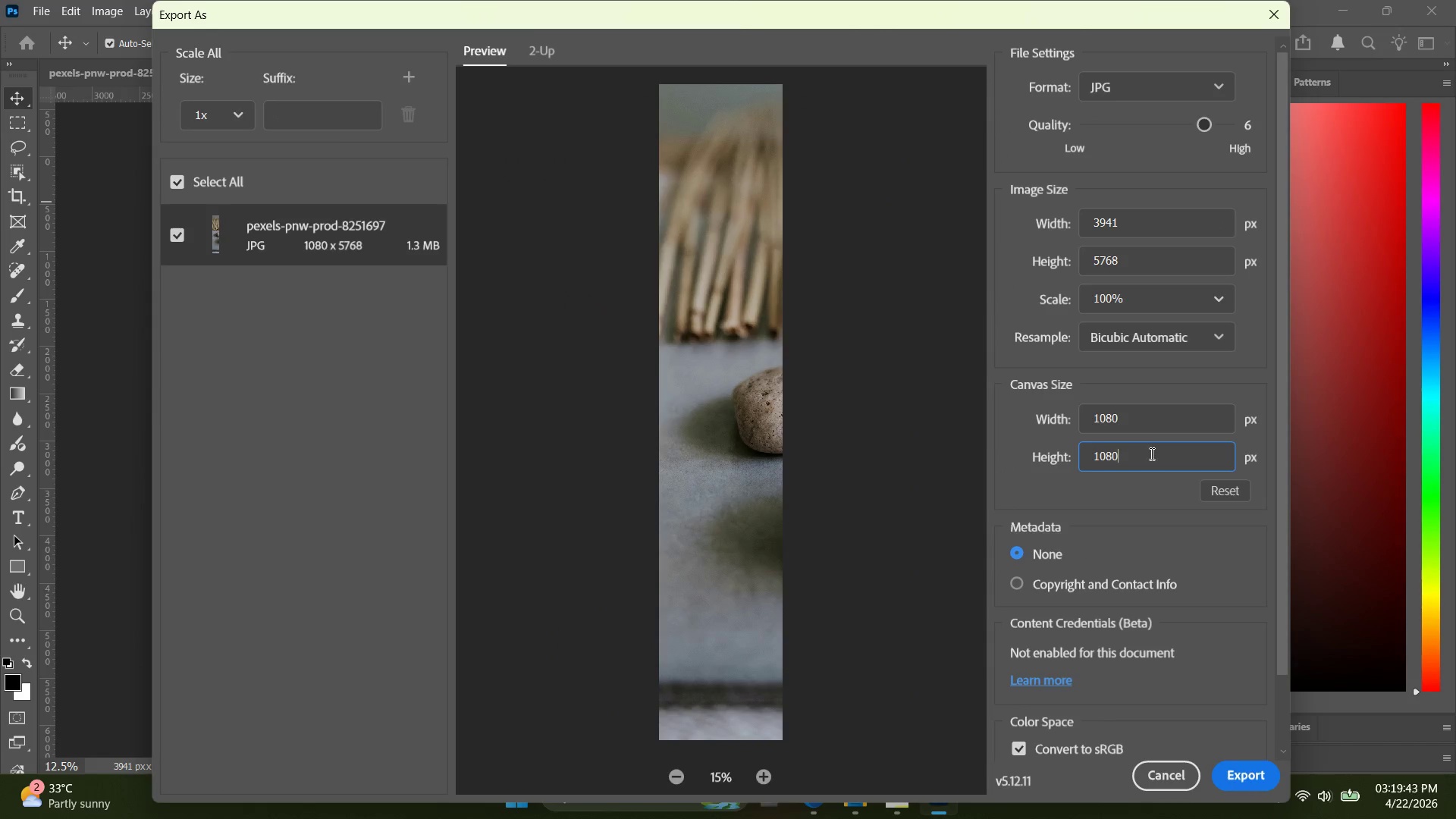 
key(Enter)
 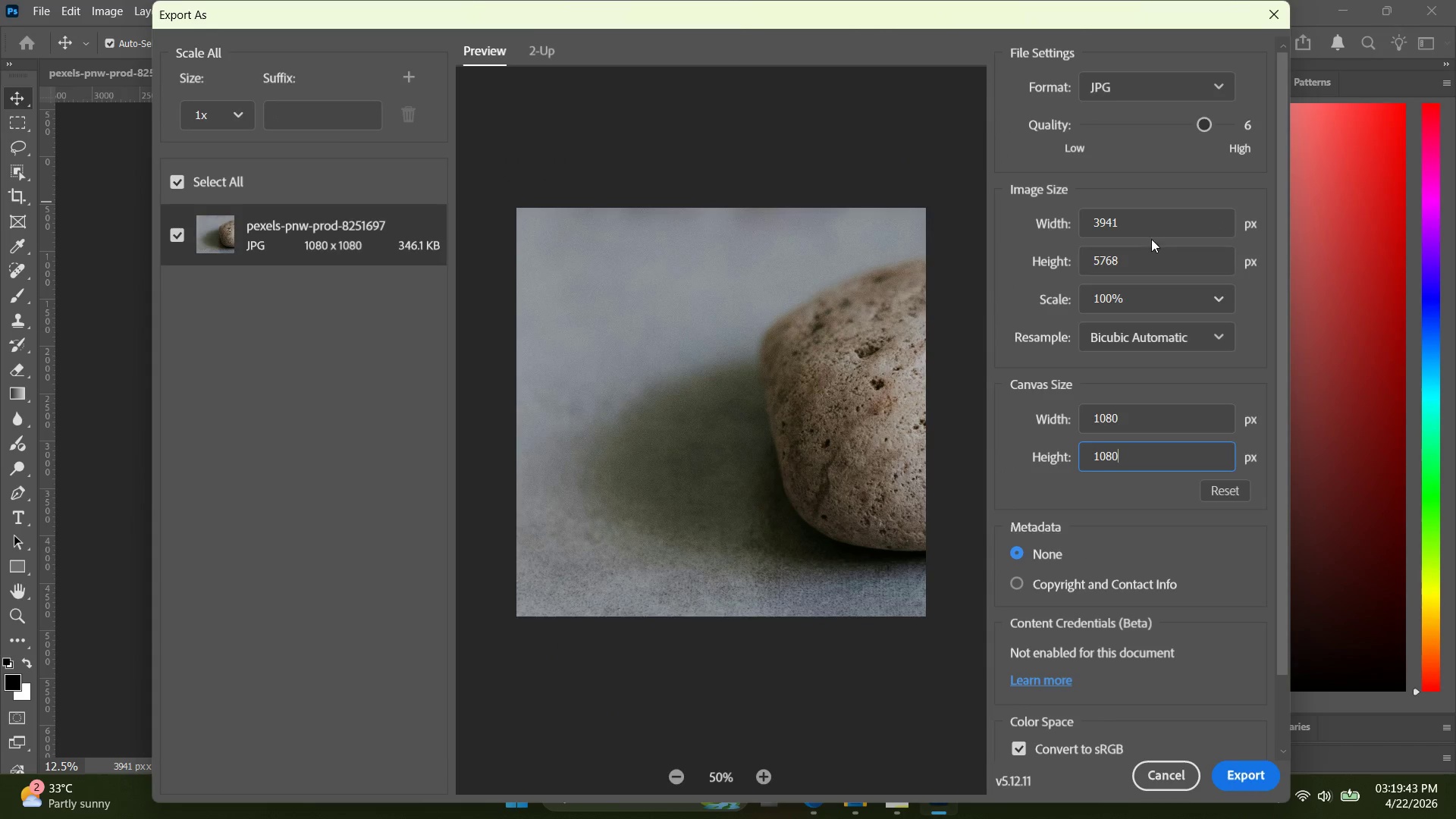 
left_click_drag(start_coordinate=[1153, 228], to_coordinate=[1042, 219])
 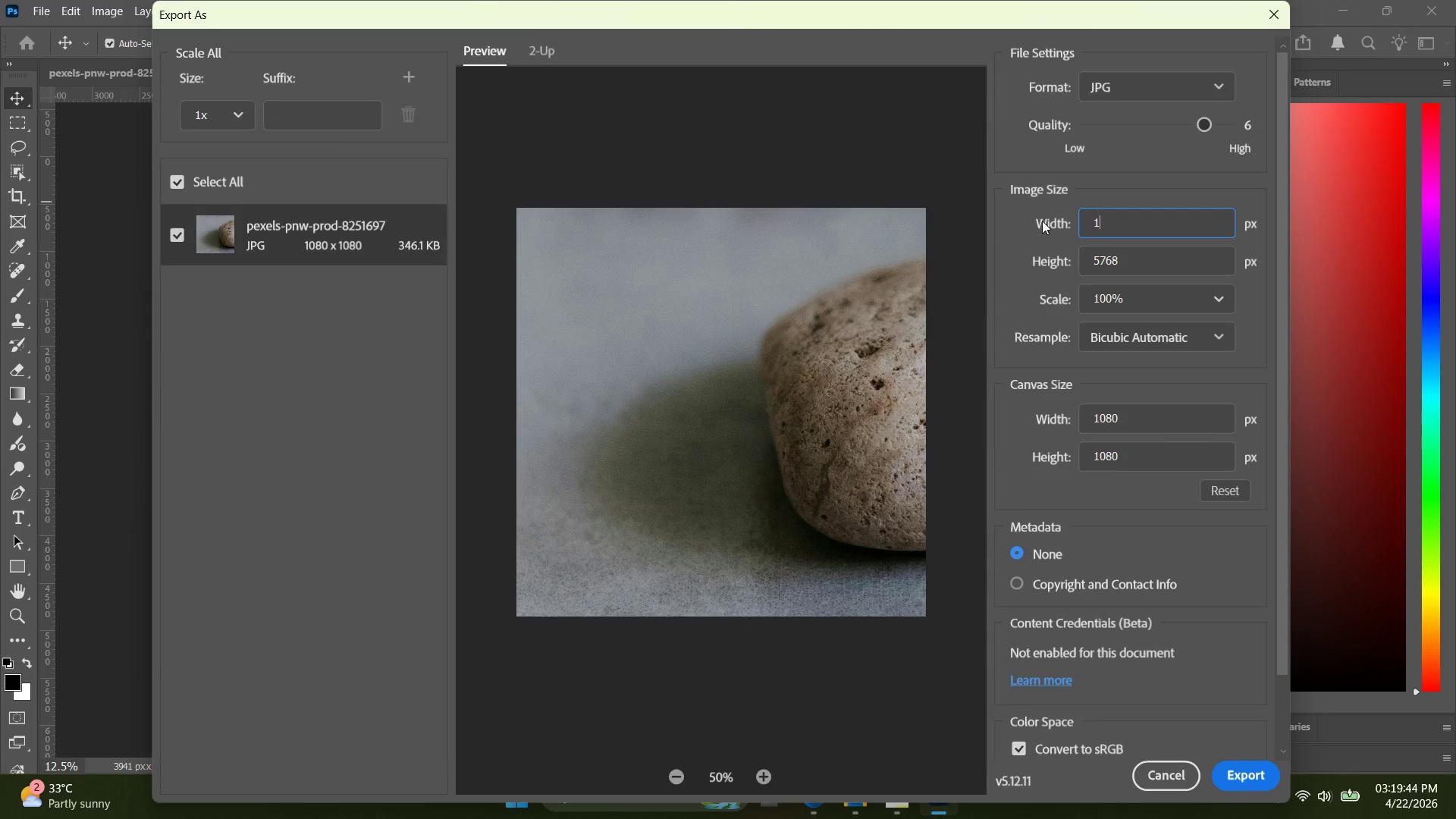 
type(19)
key(Backspace)
type(080)
 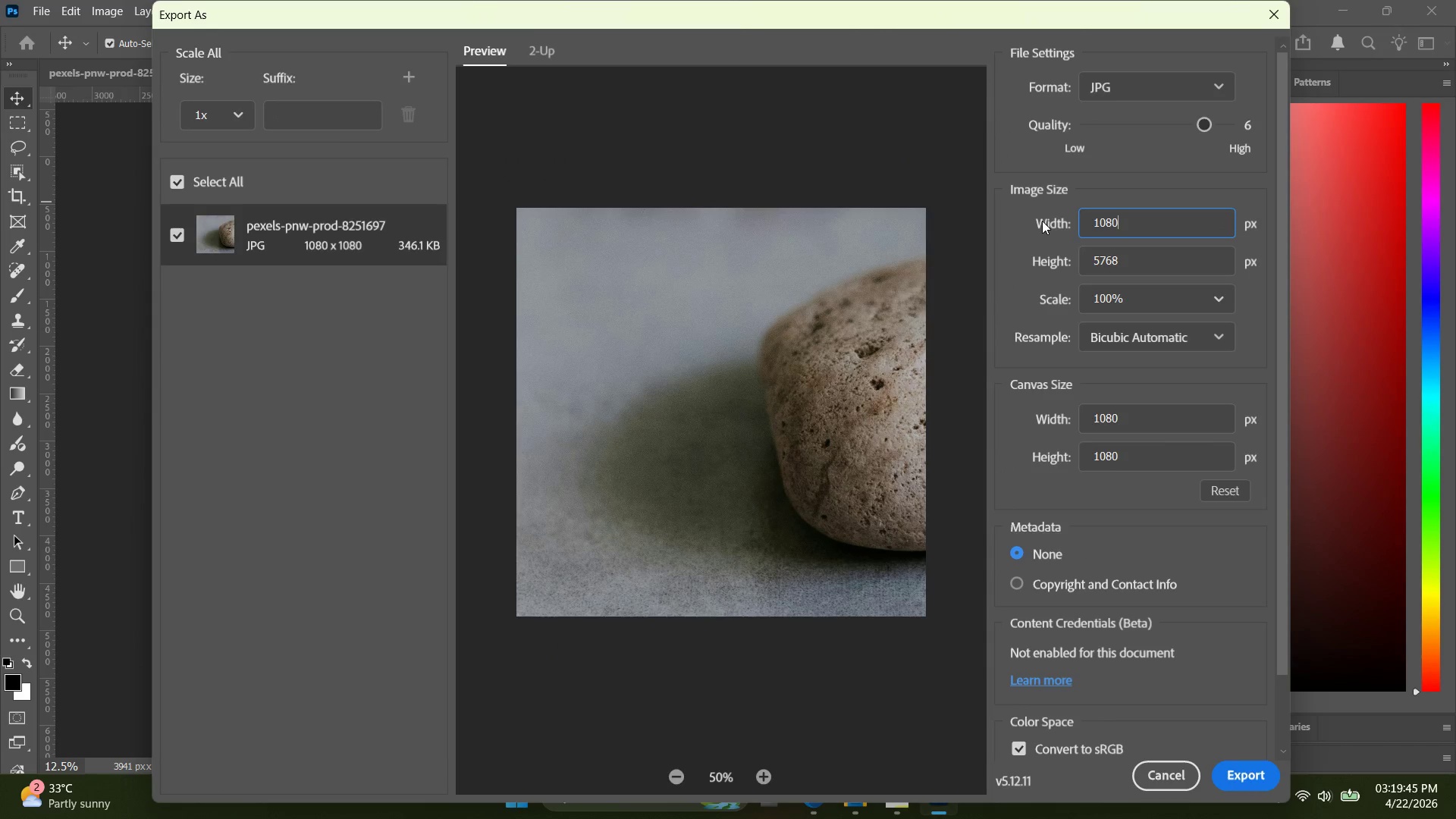 
key(Enter)
 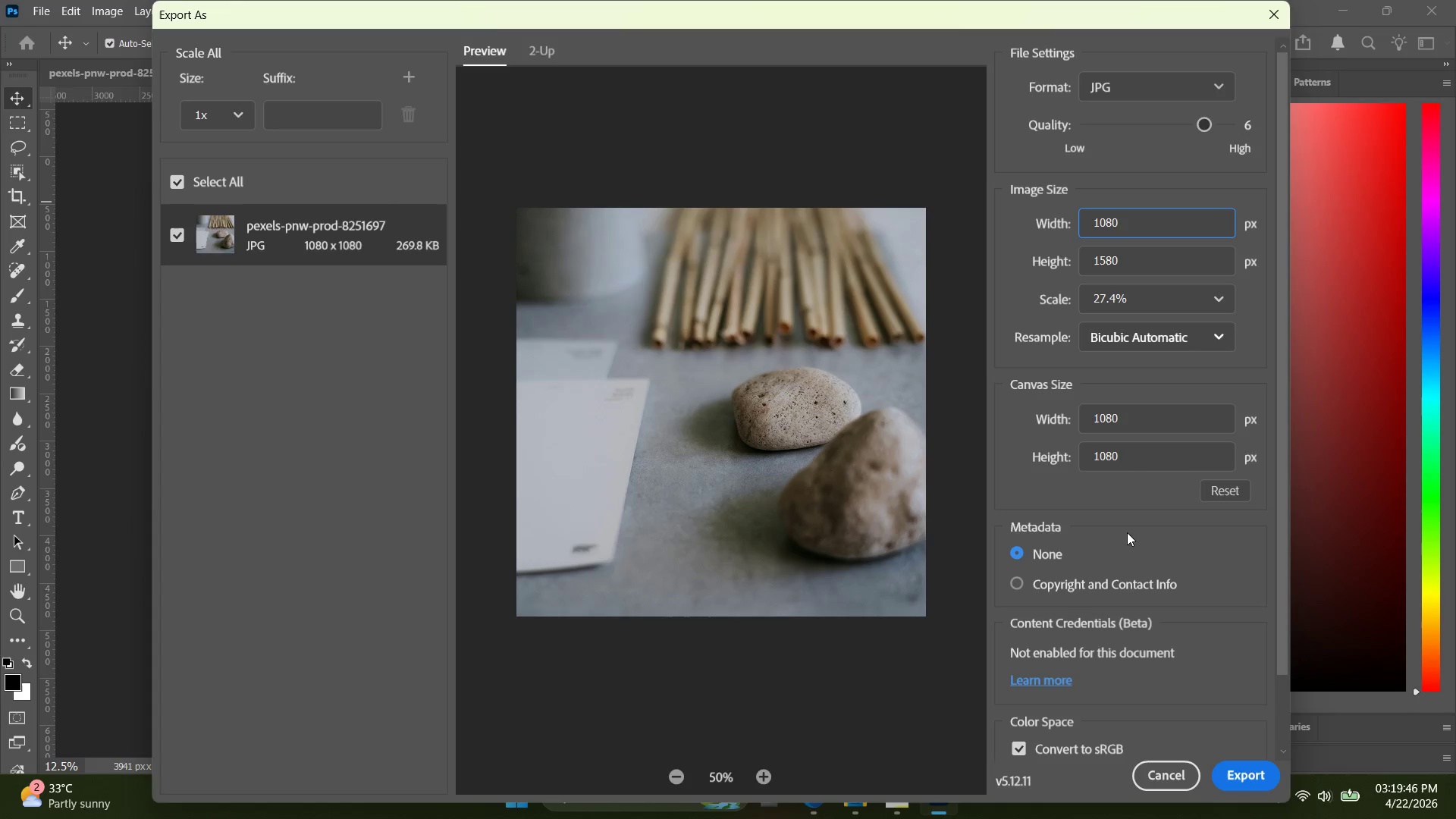 
key(Alt+Tab)
 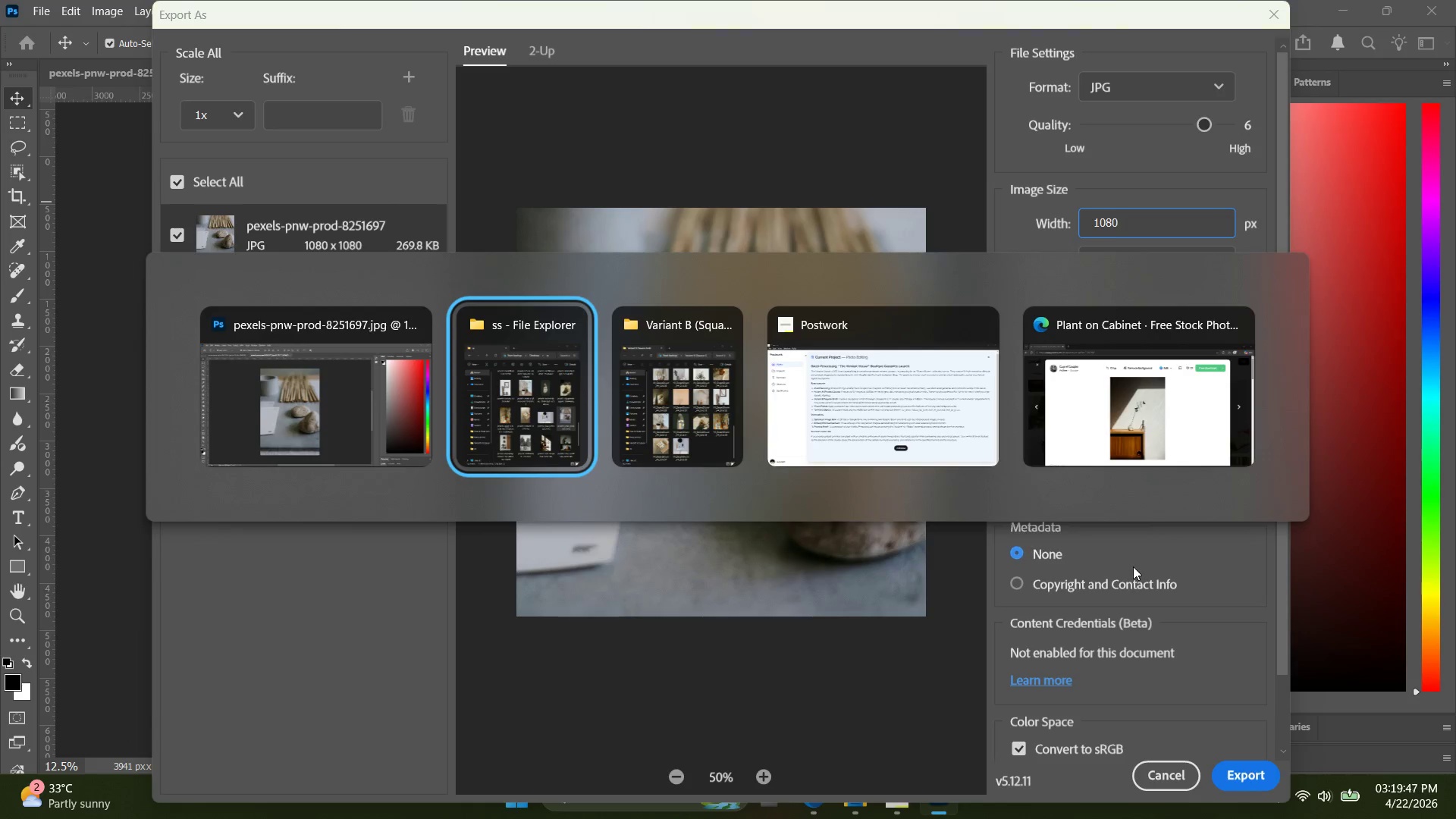 
key(Alt+Tab)
 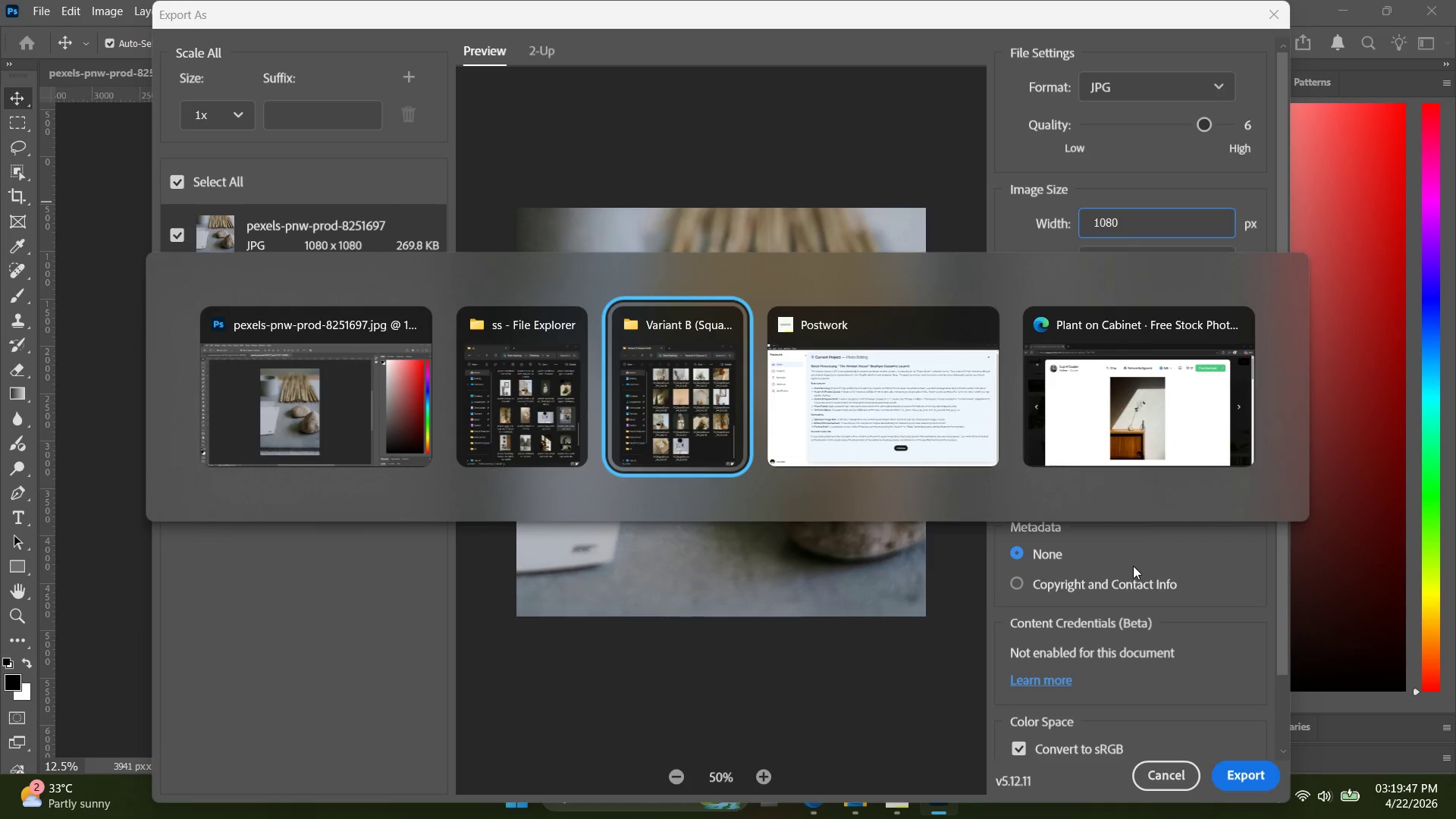 
key(Alt+Tab)